 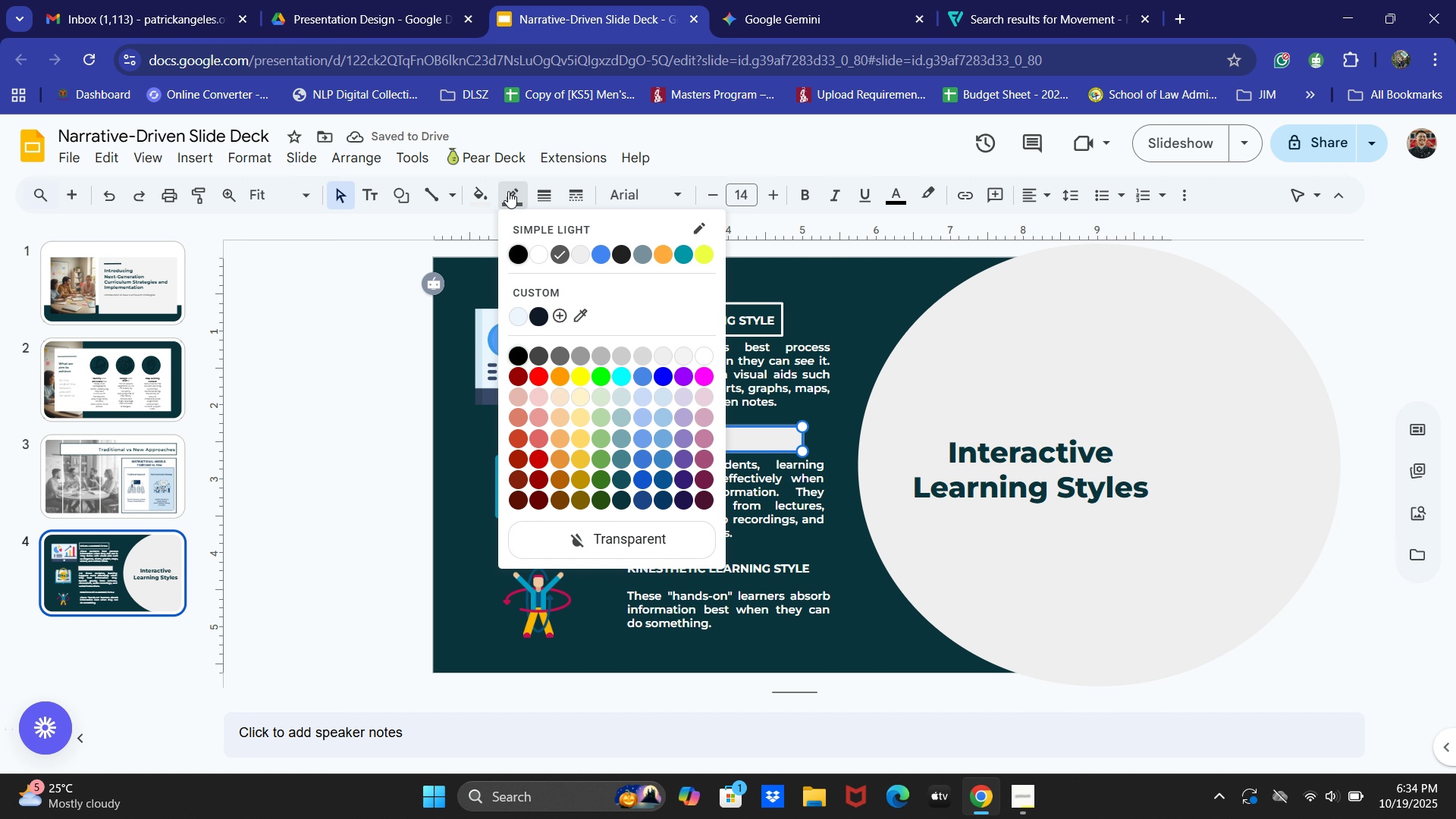 
left_click([541, 248])
 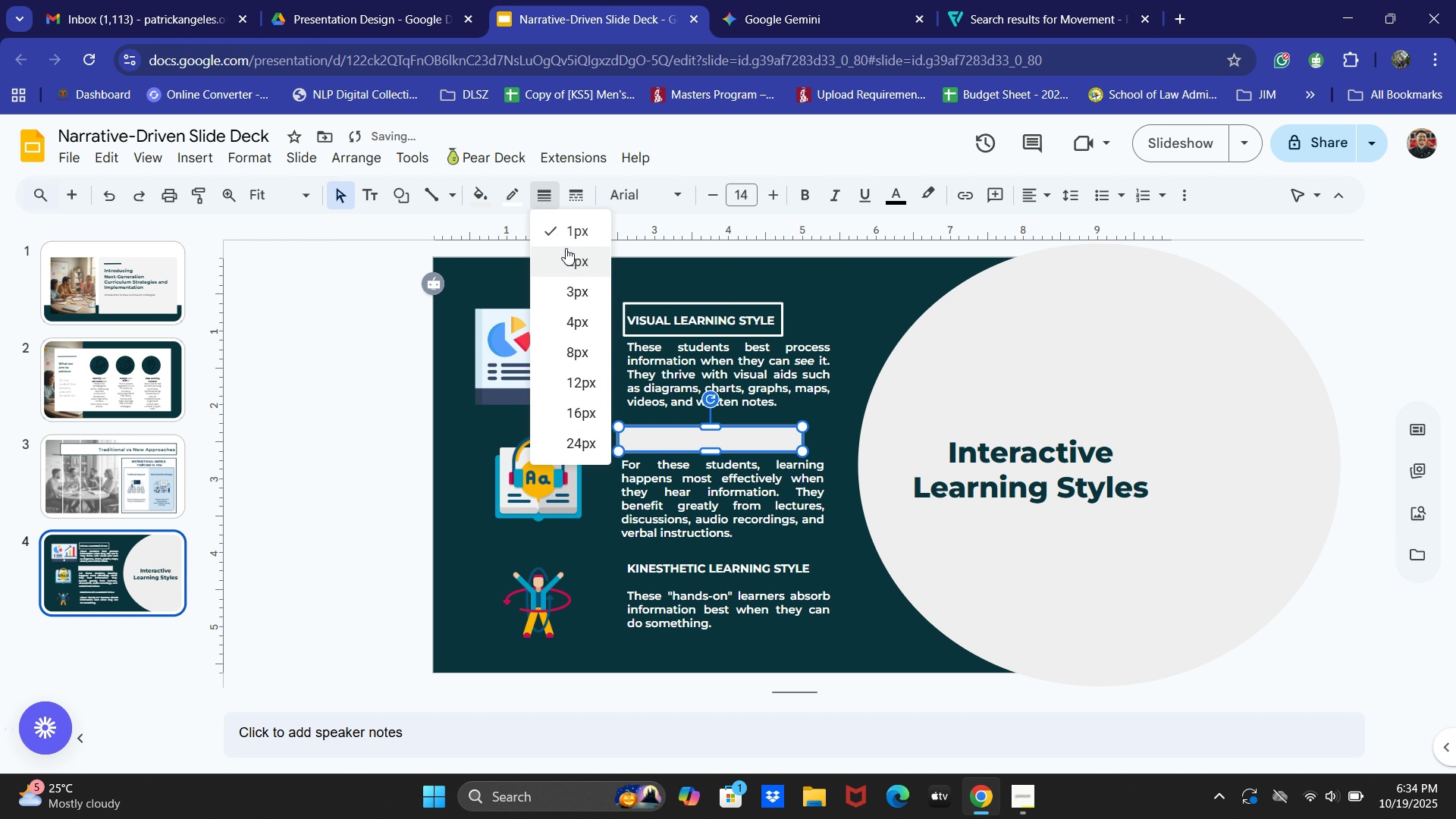 
left_click([566, 292])
 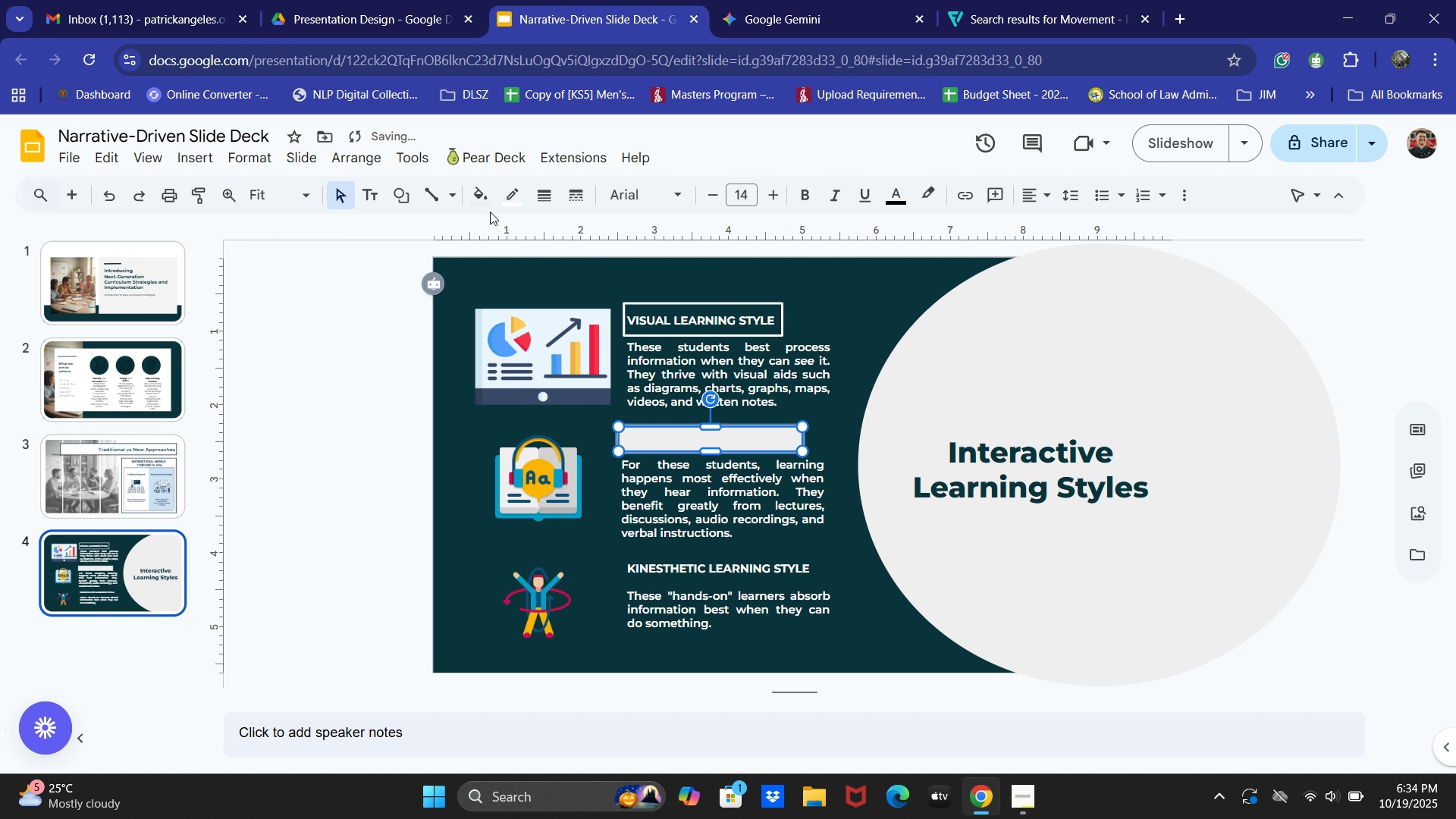 
left_click([476, 193])
 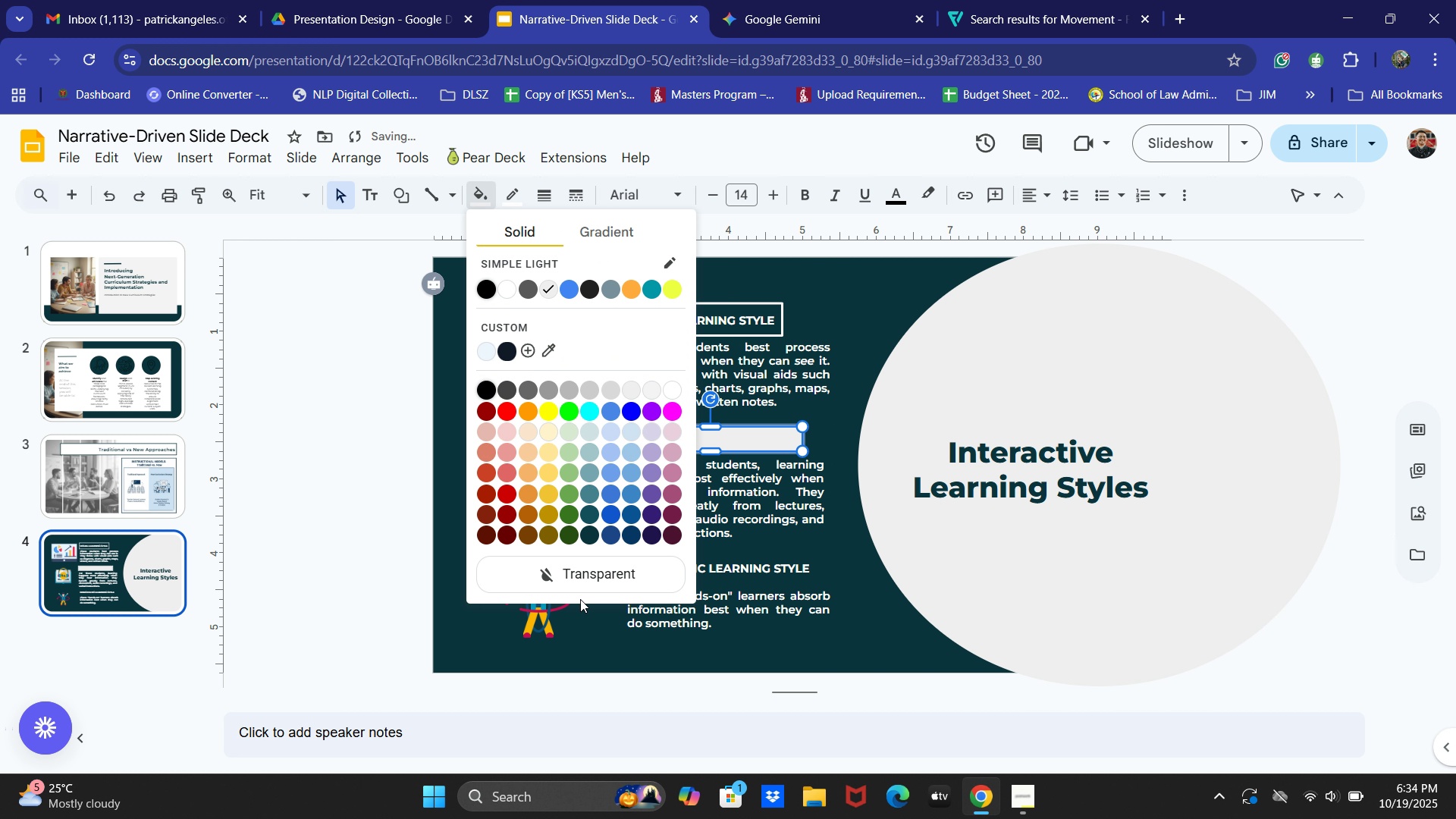 
left_click([586, 577])
 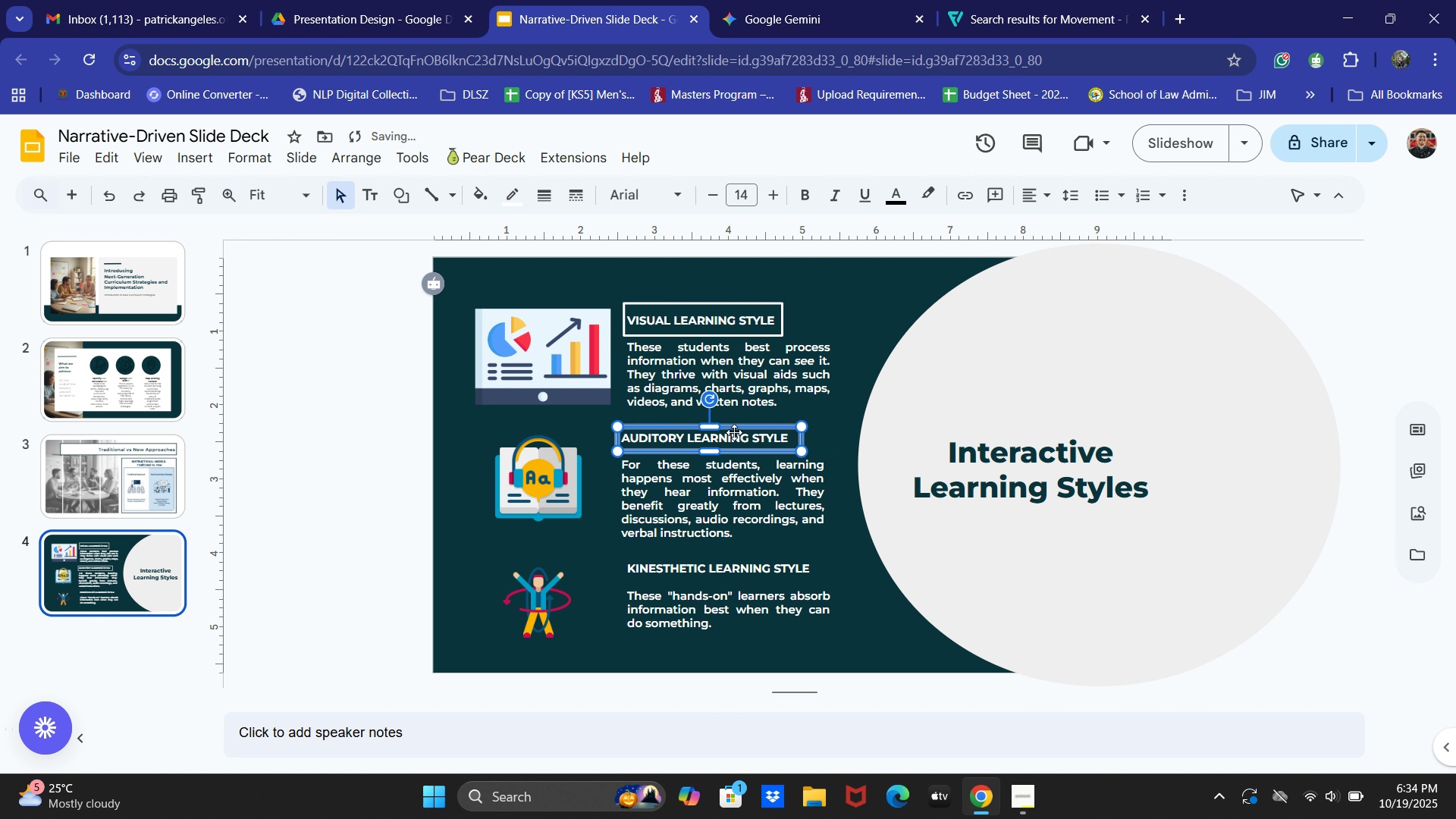 
key(ArrowLeft)
 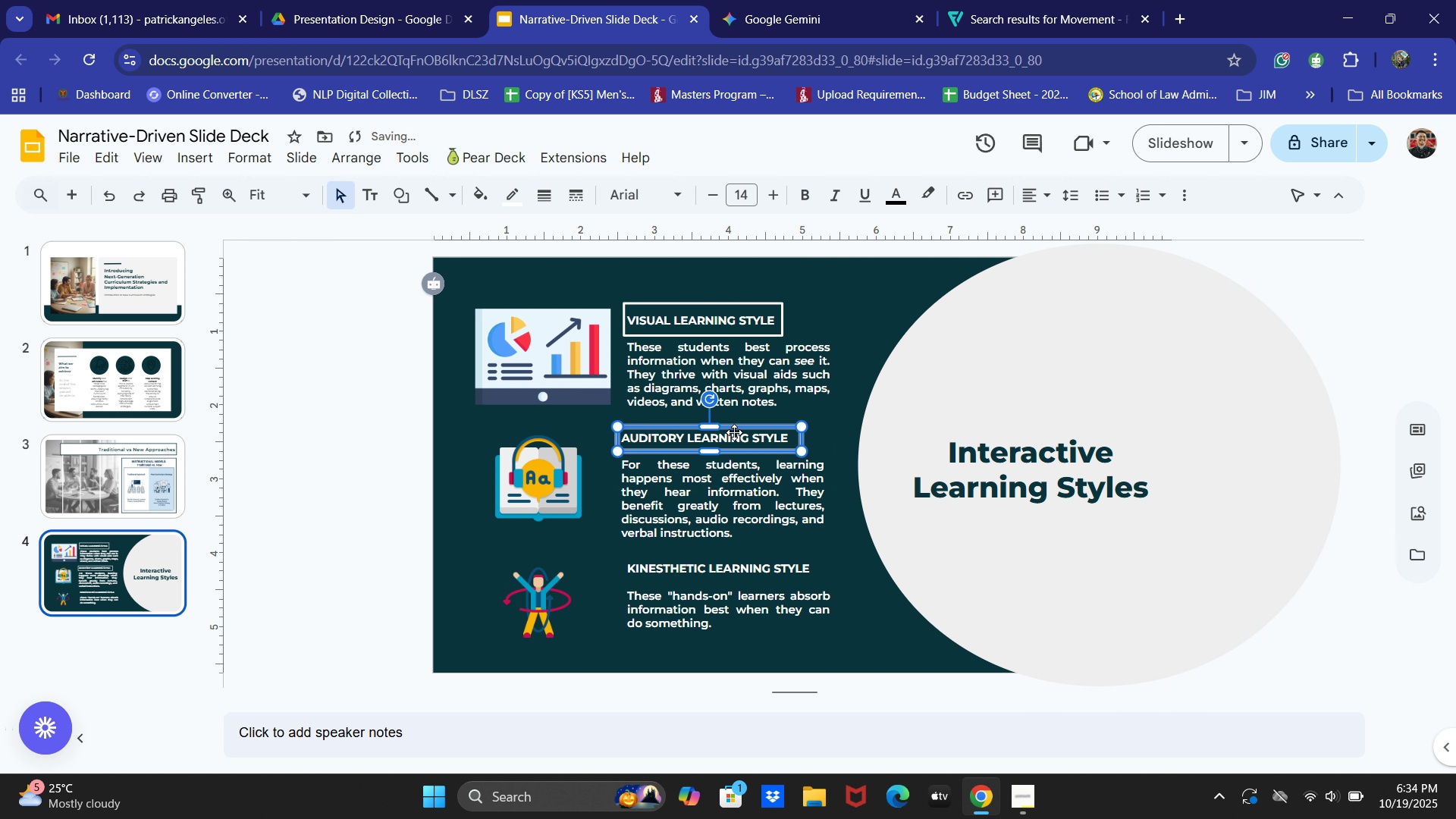 
key(ArrowLeft)
 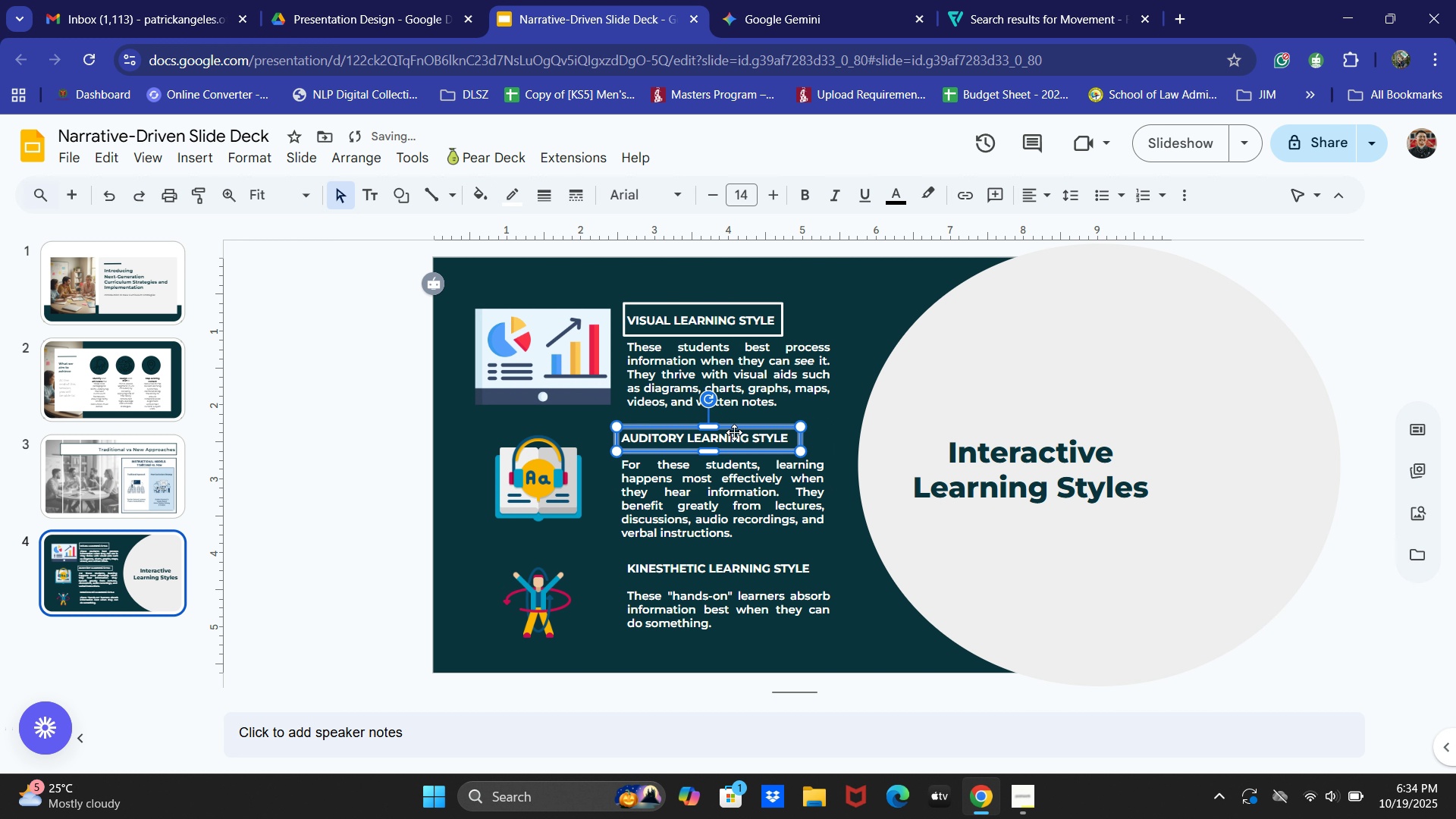 
key(ArrowLeft)
 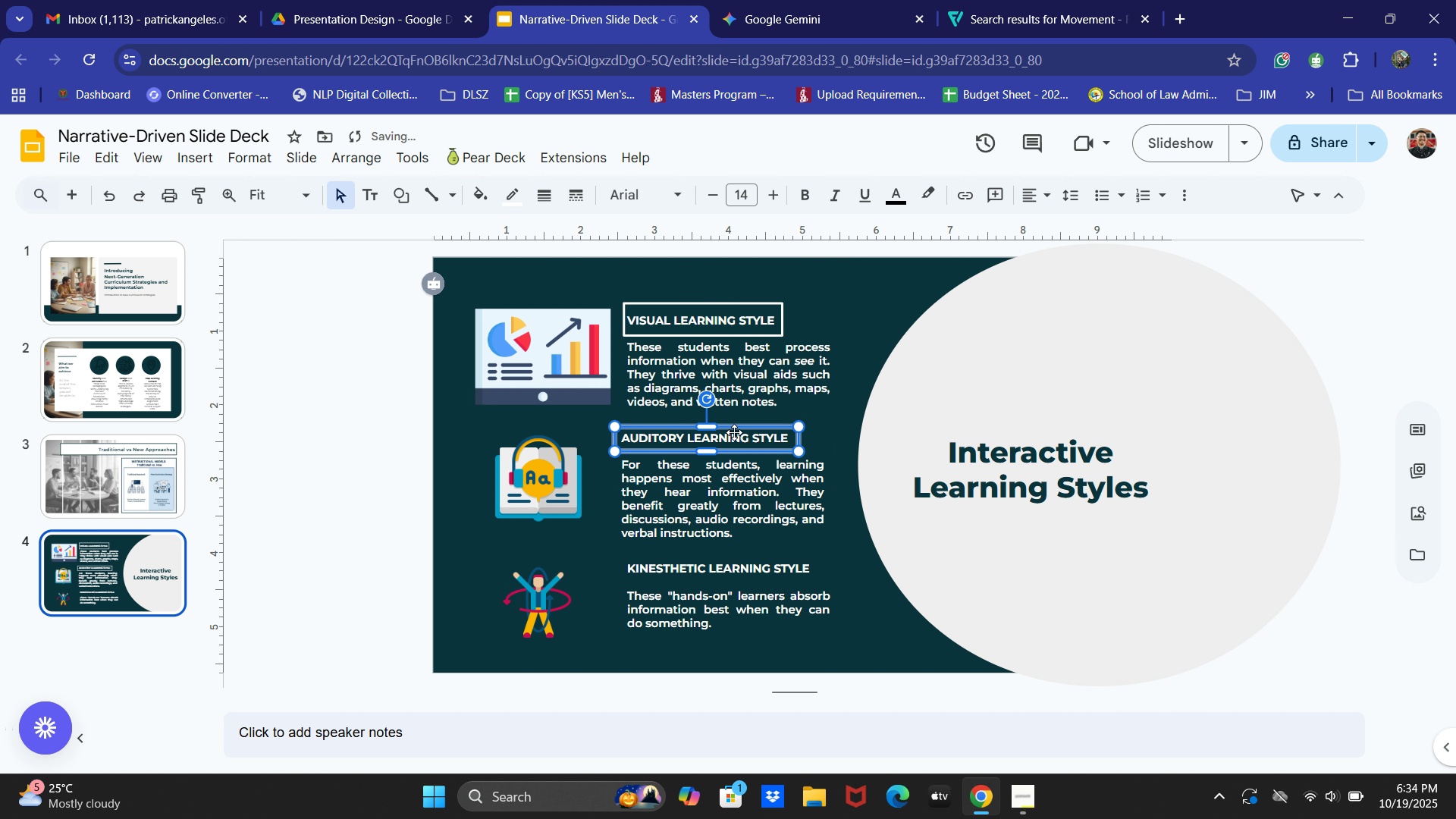 
key(ArrowLeft)
 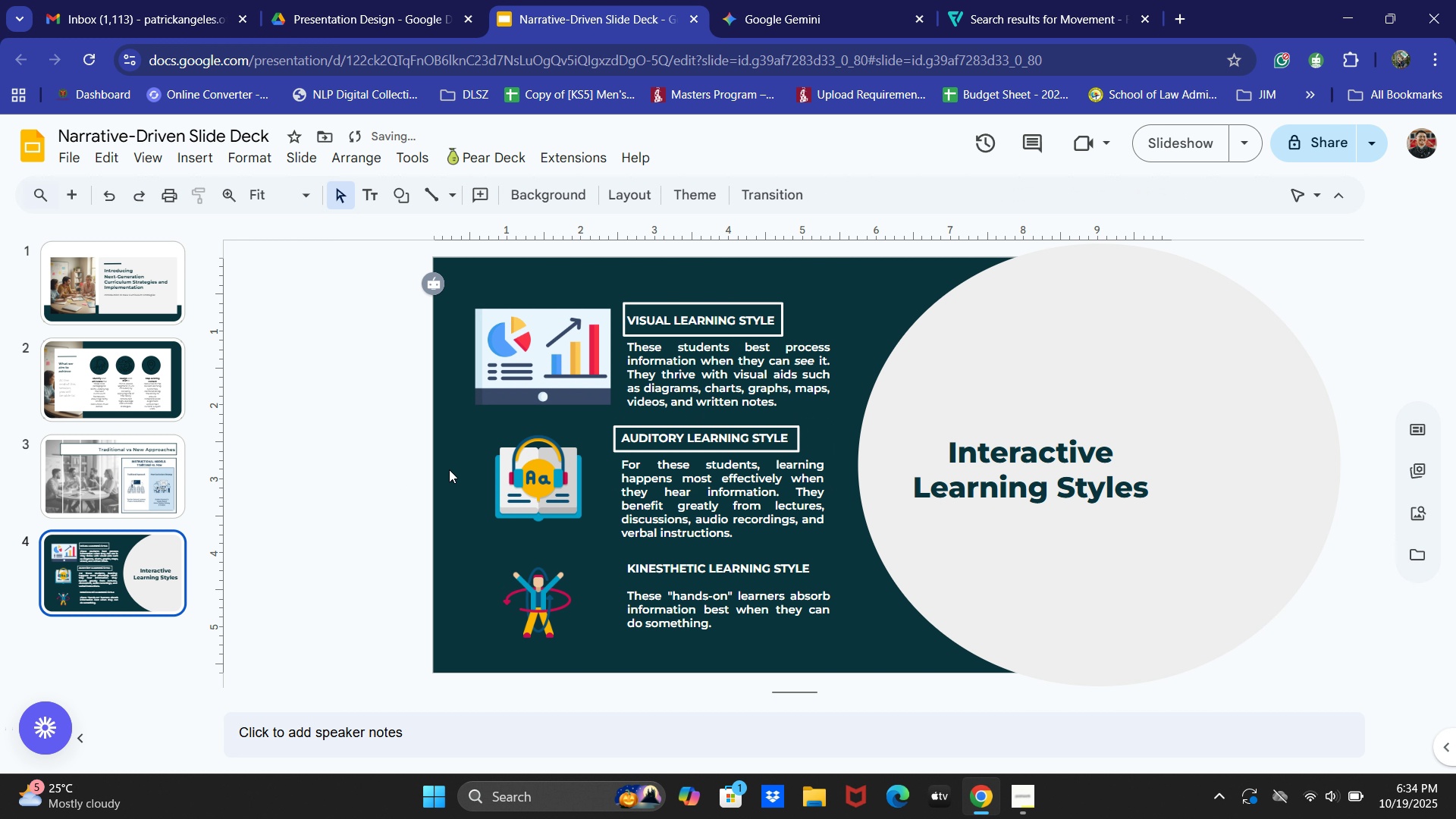 
left_click([774, 427])
 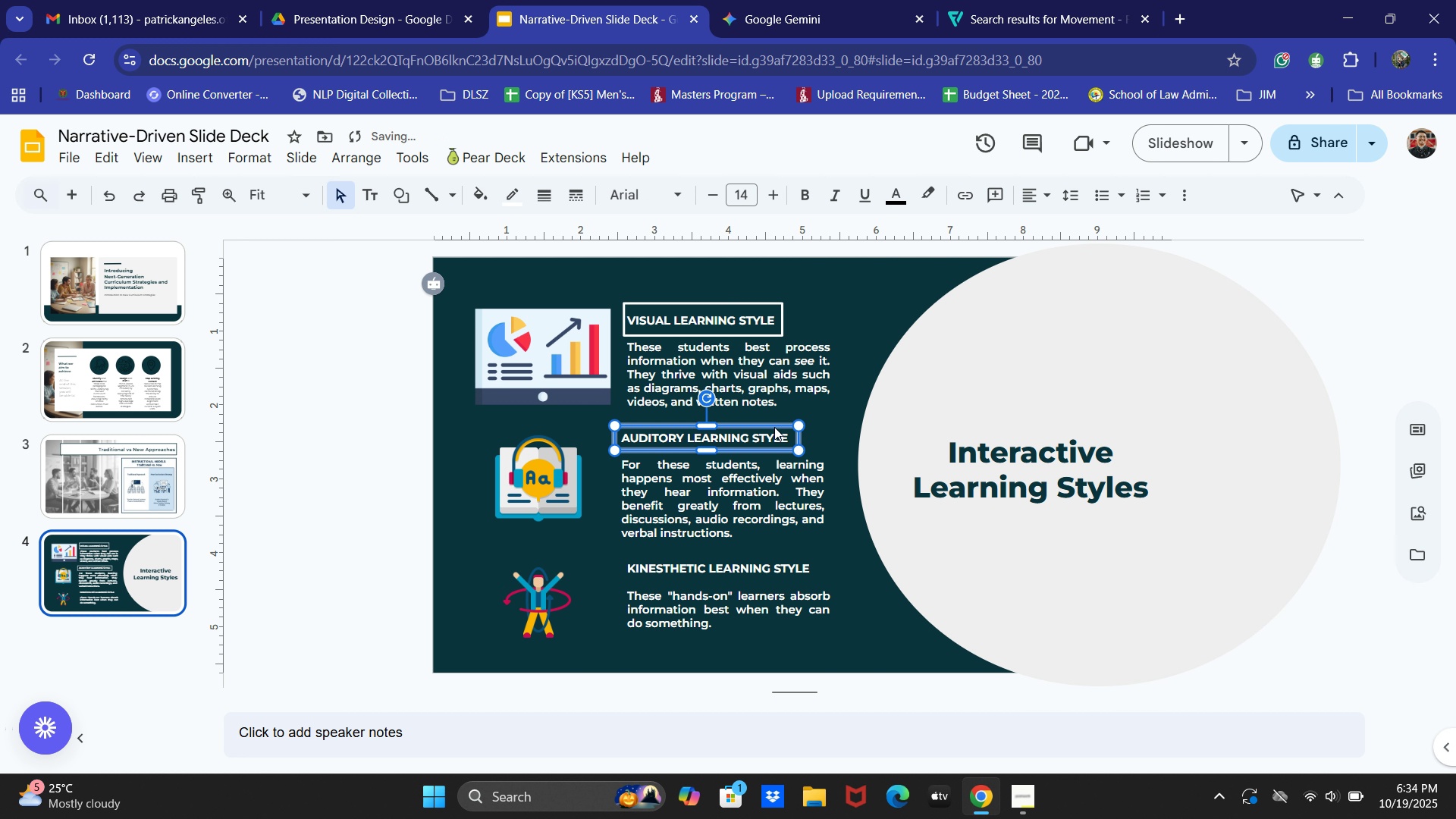 
key(ArrowUp)
 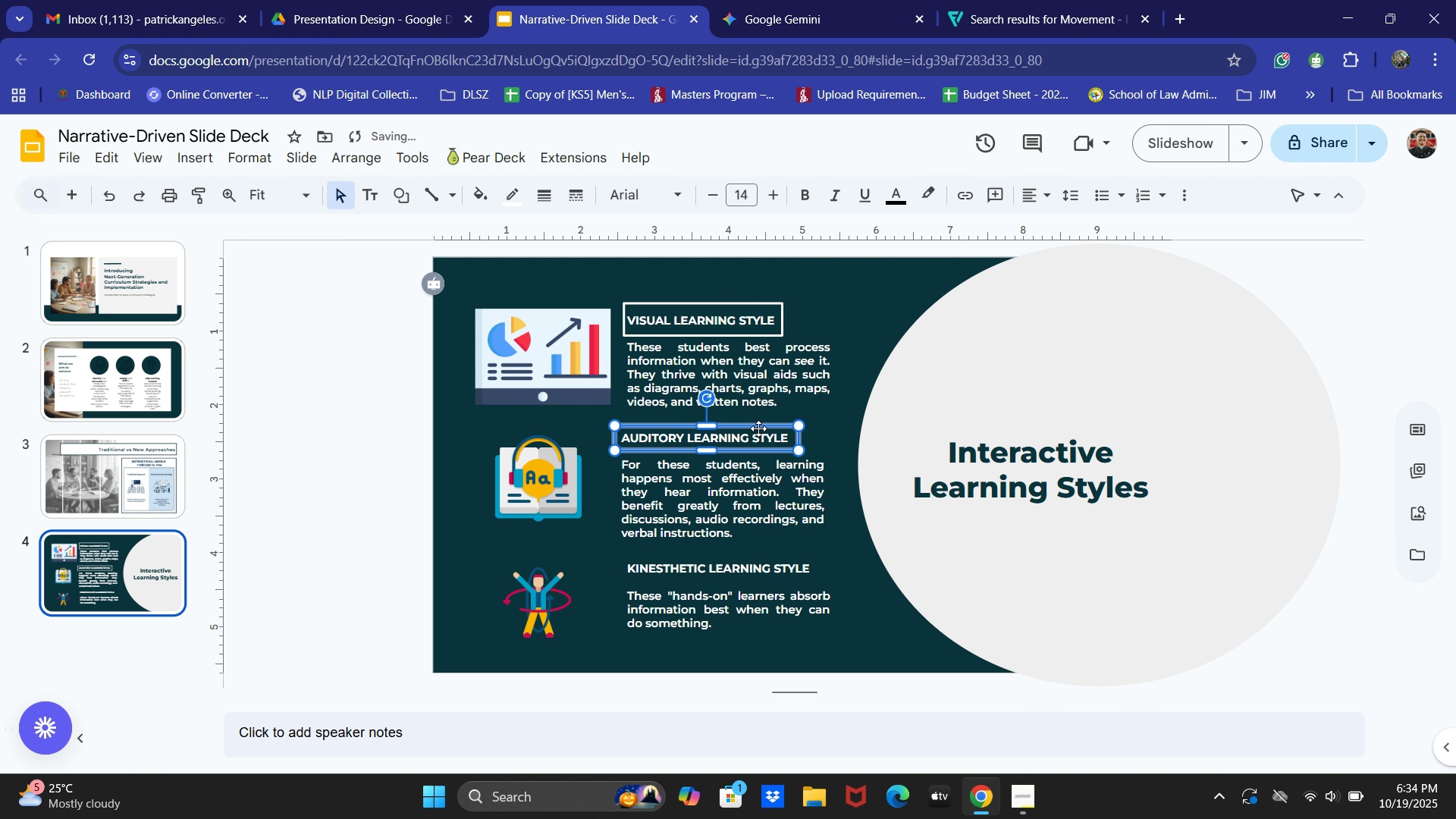 
left_click([373, 515])
 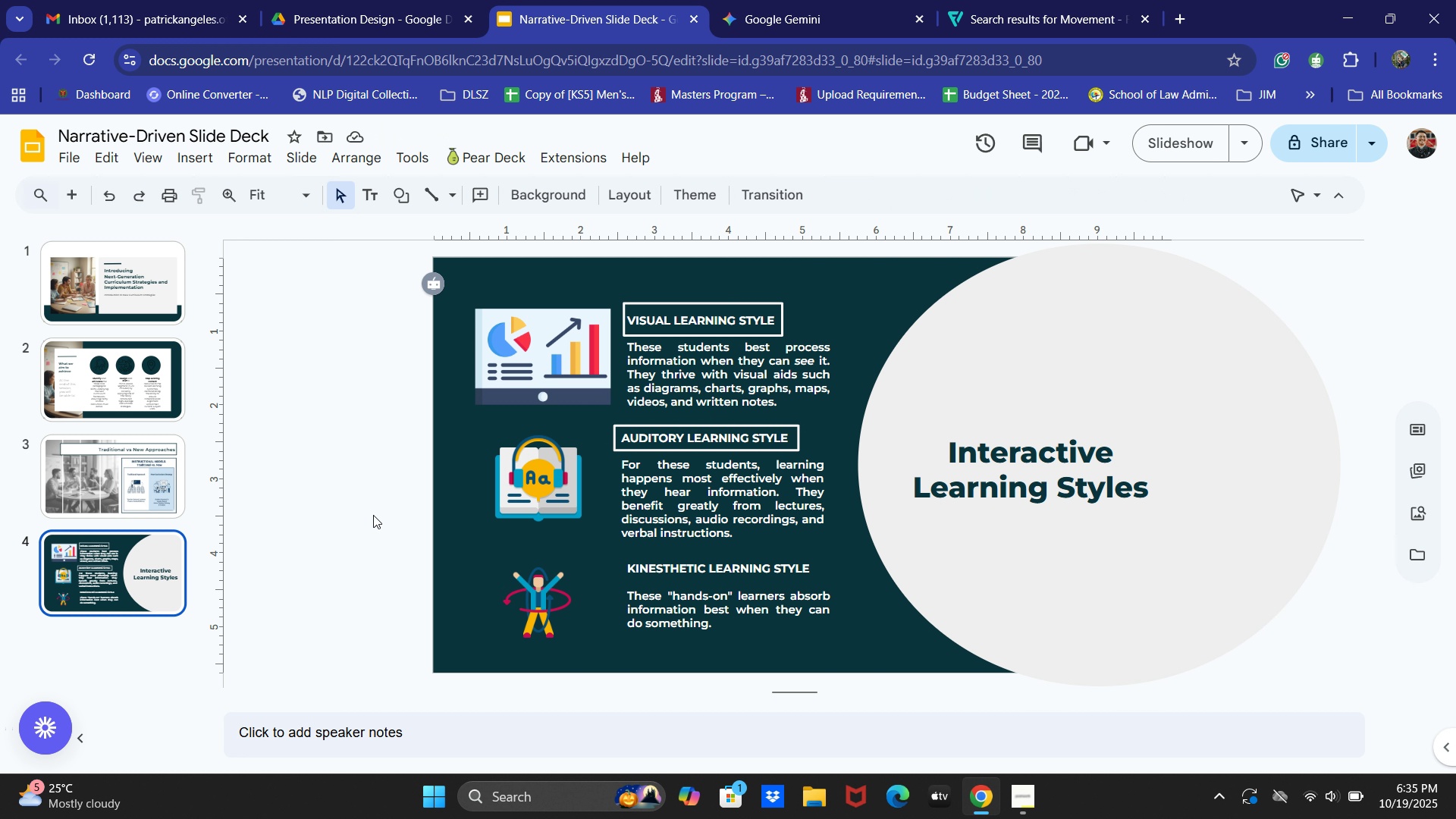 
left_click([1227, 140])
 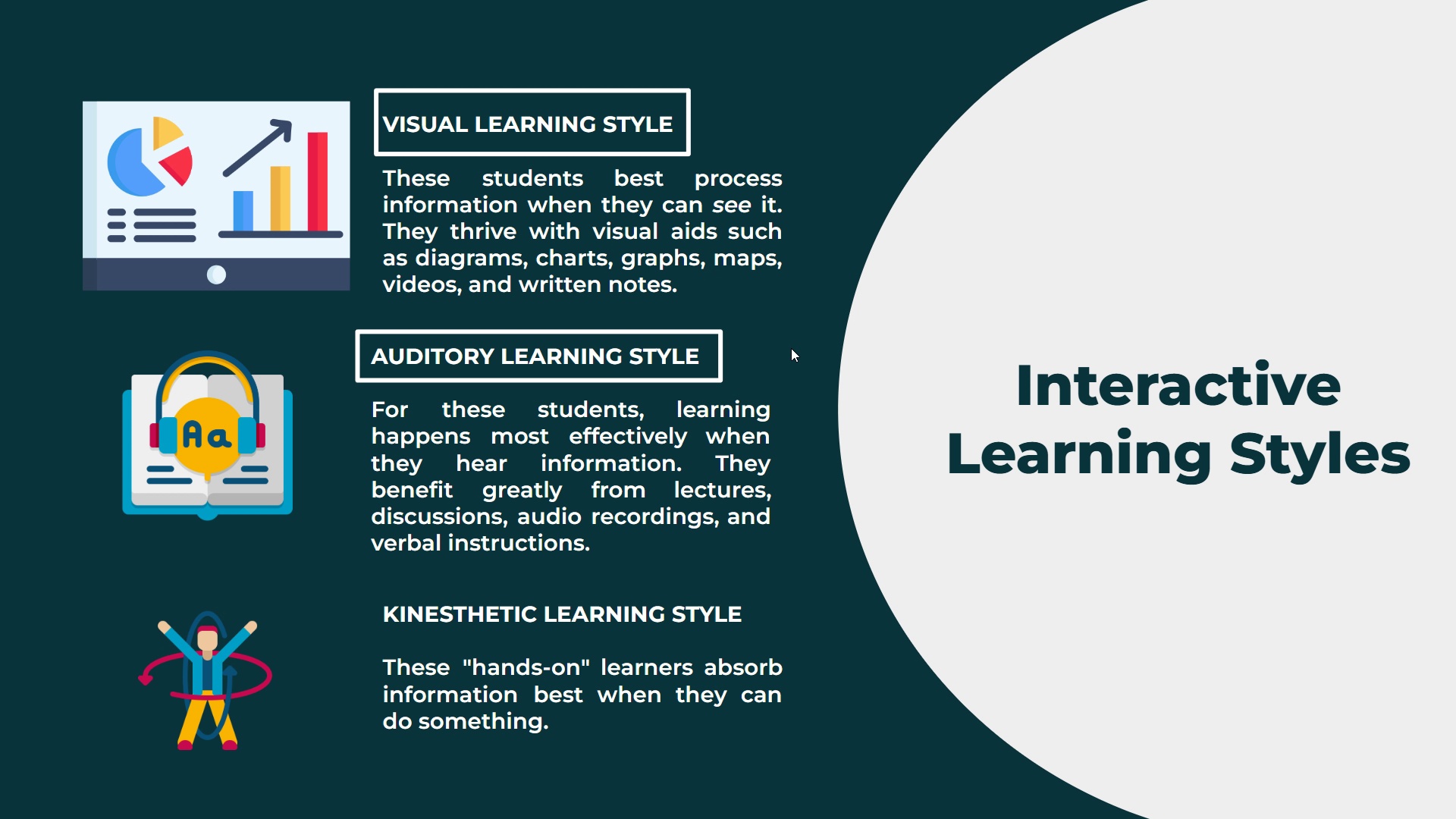 
wait(28.01)
 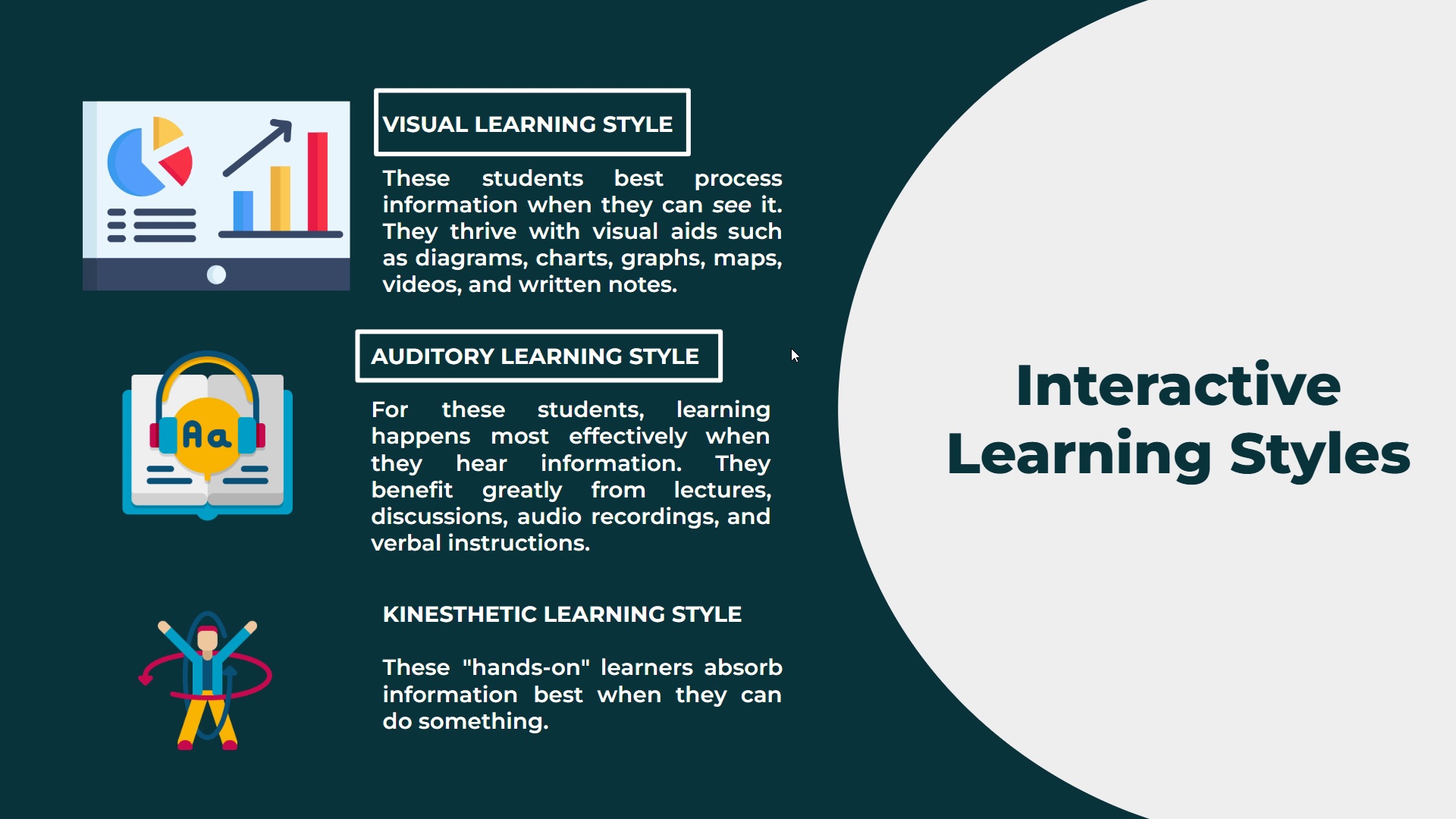 
key(Escape)
 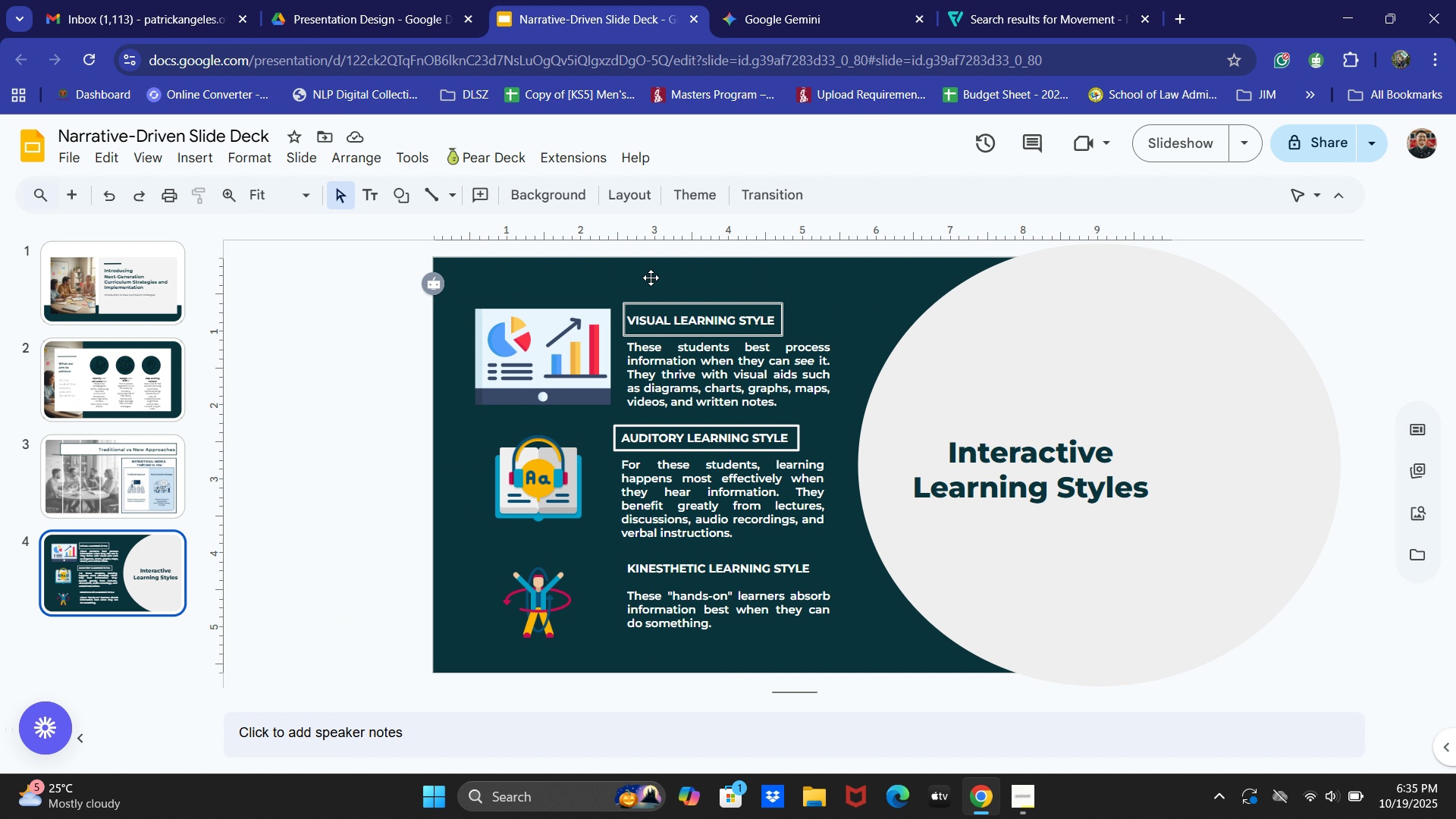 
left_click([393, 197])
 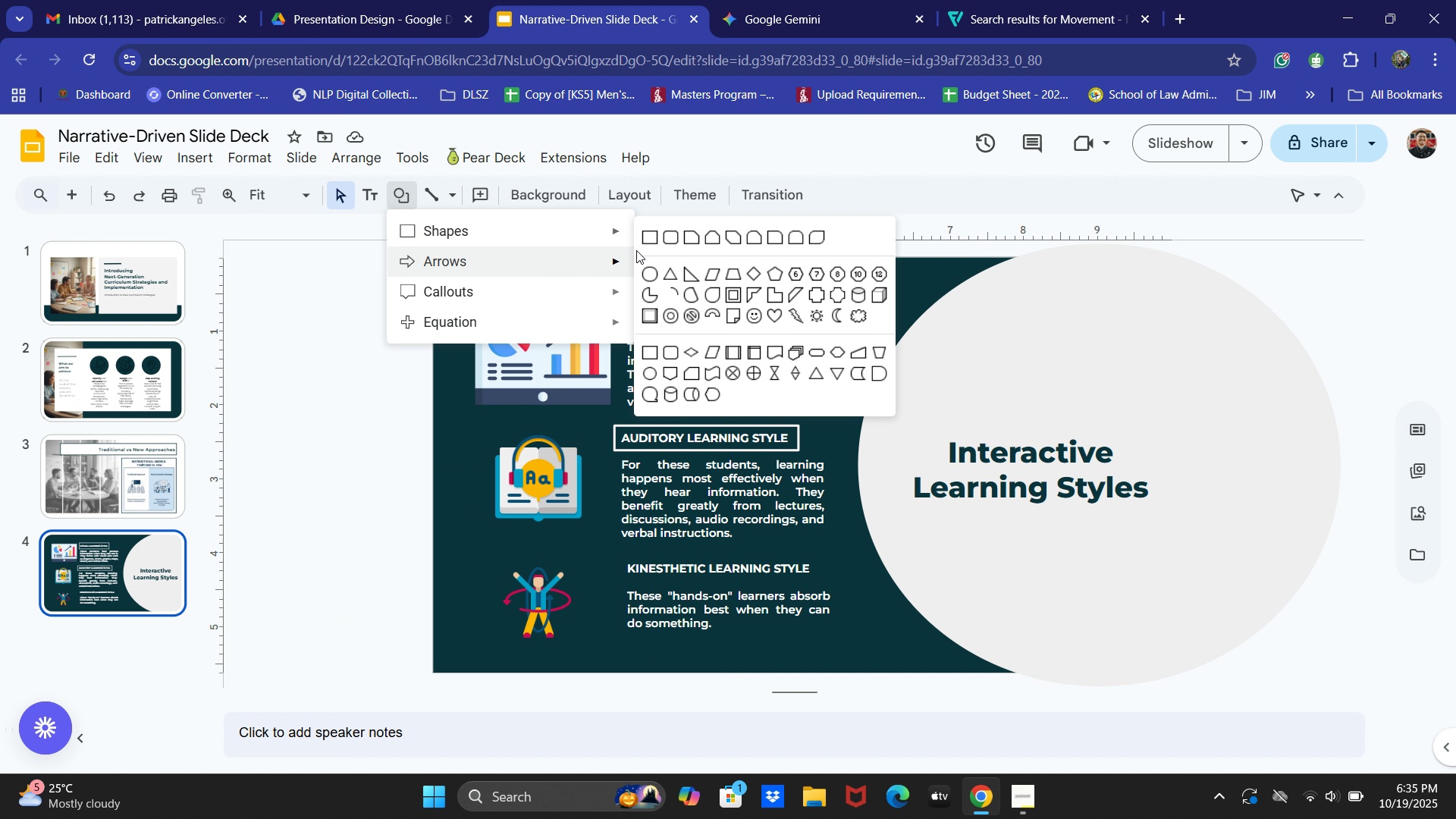 
left_click([648, 243])
 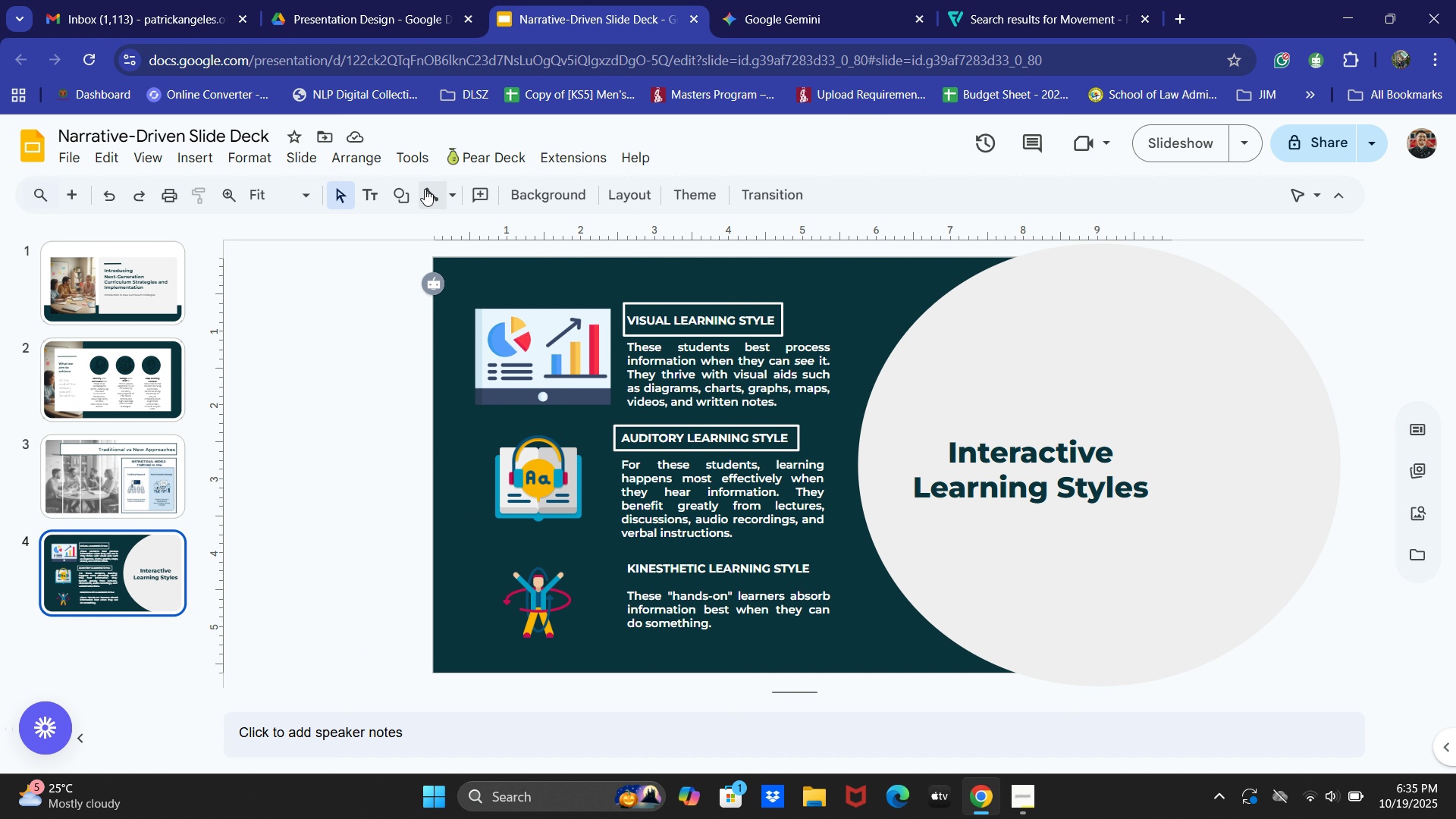 
left_click([400, 199])
 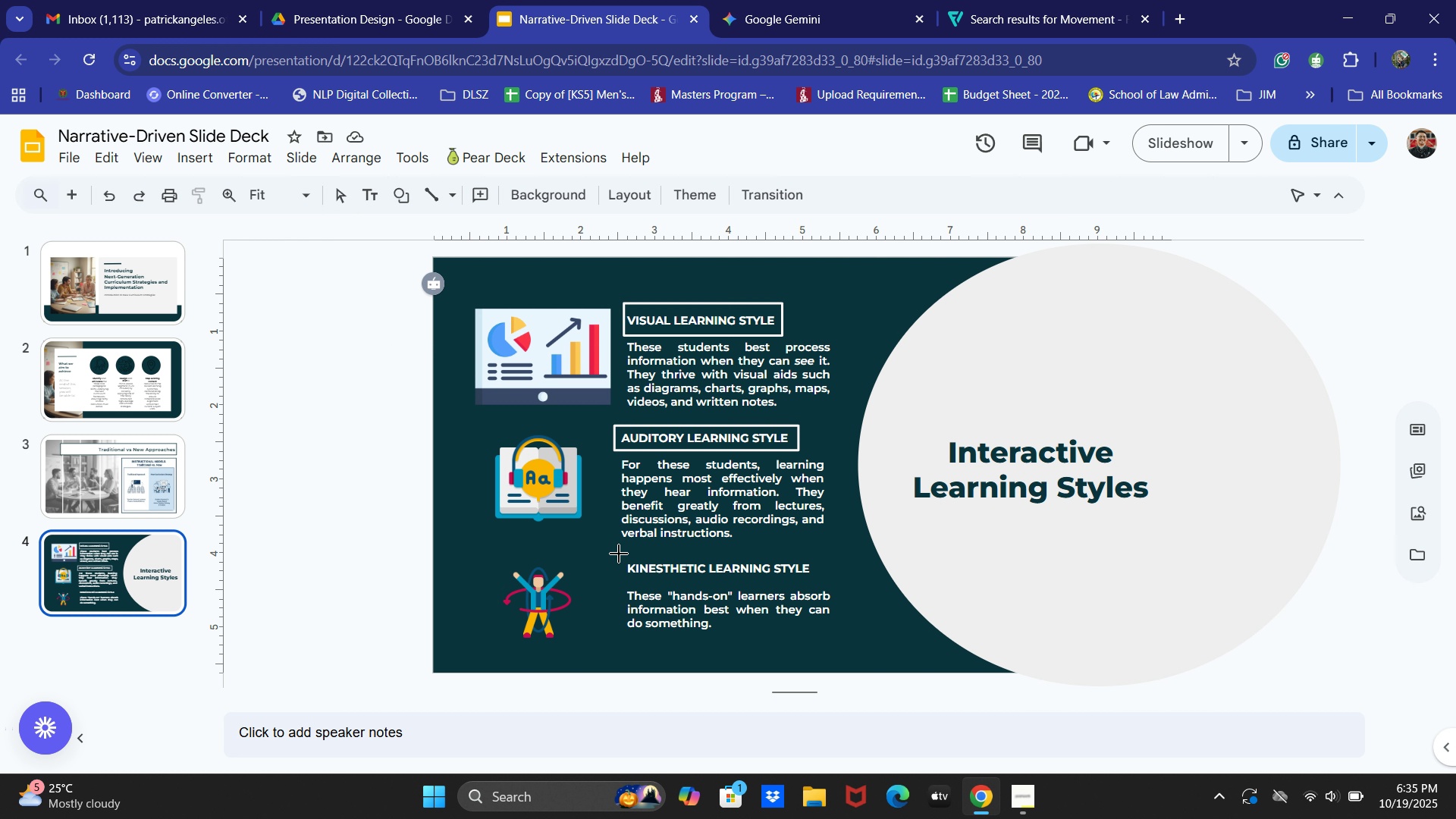 
left_click_drag(start_coordinate=[621, 553], to_coordinate=[820, 579])
 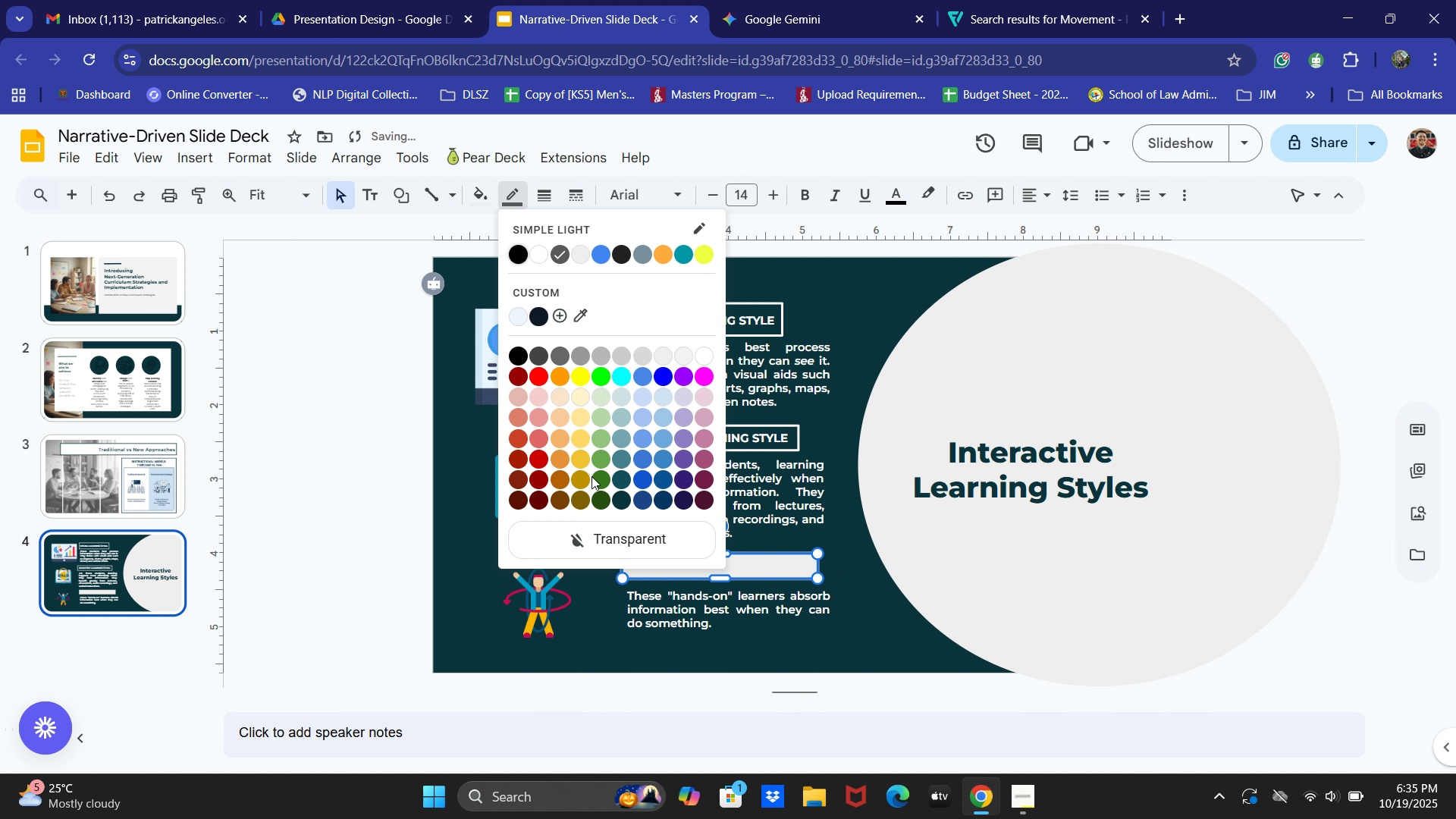 
left_click([534, 249])
 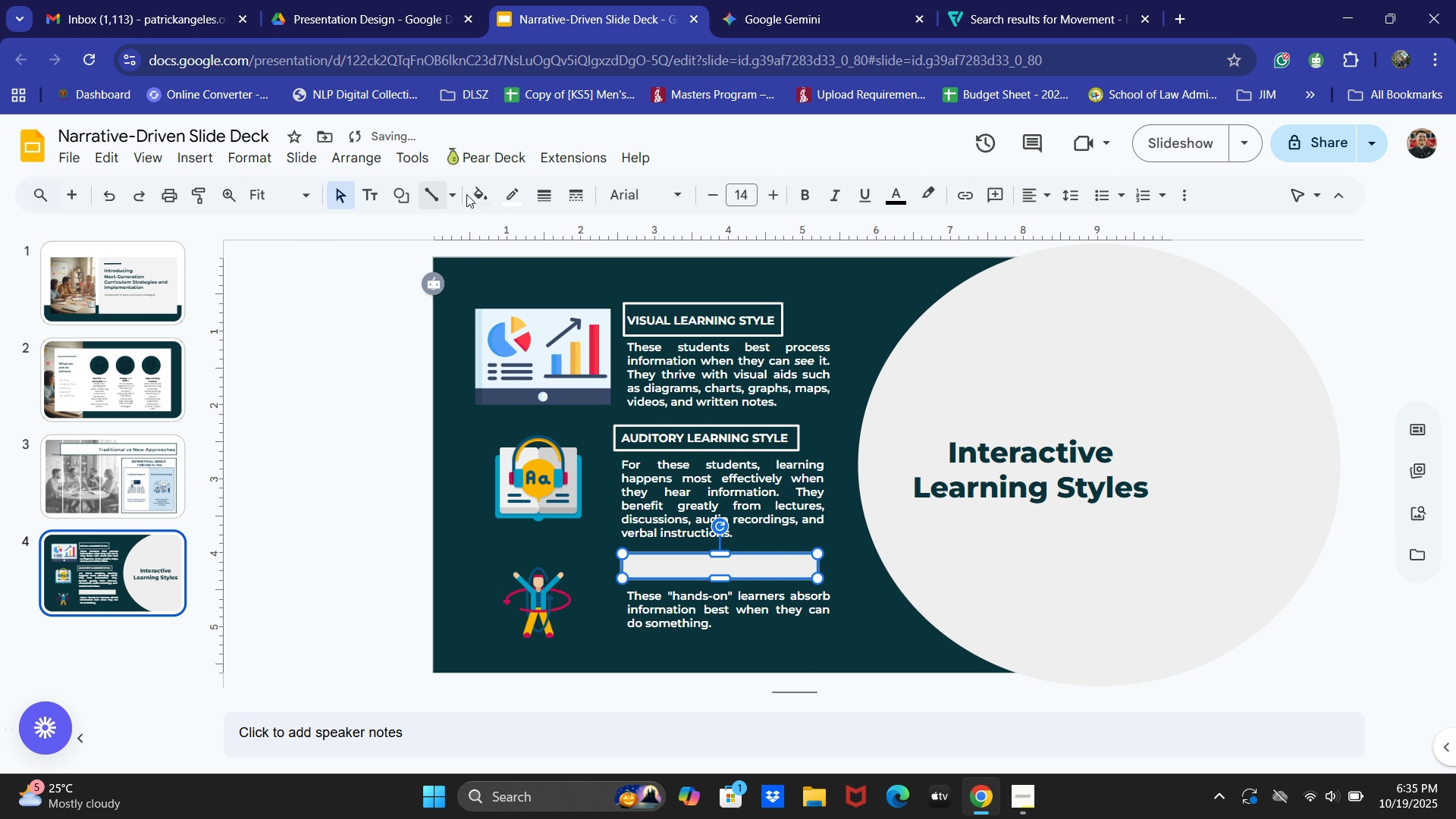 
left_click([472, 194])
 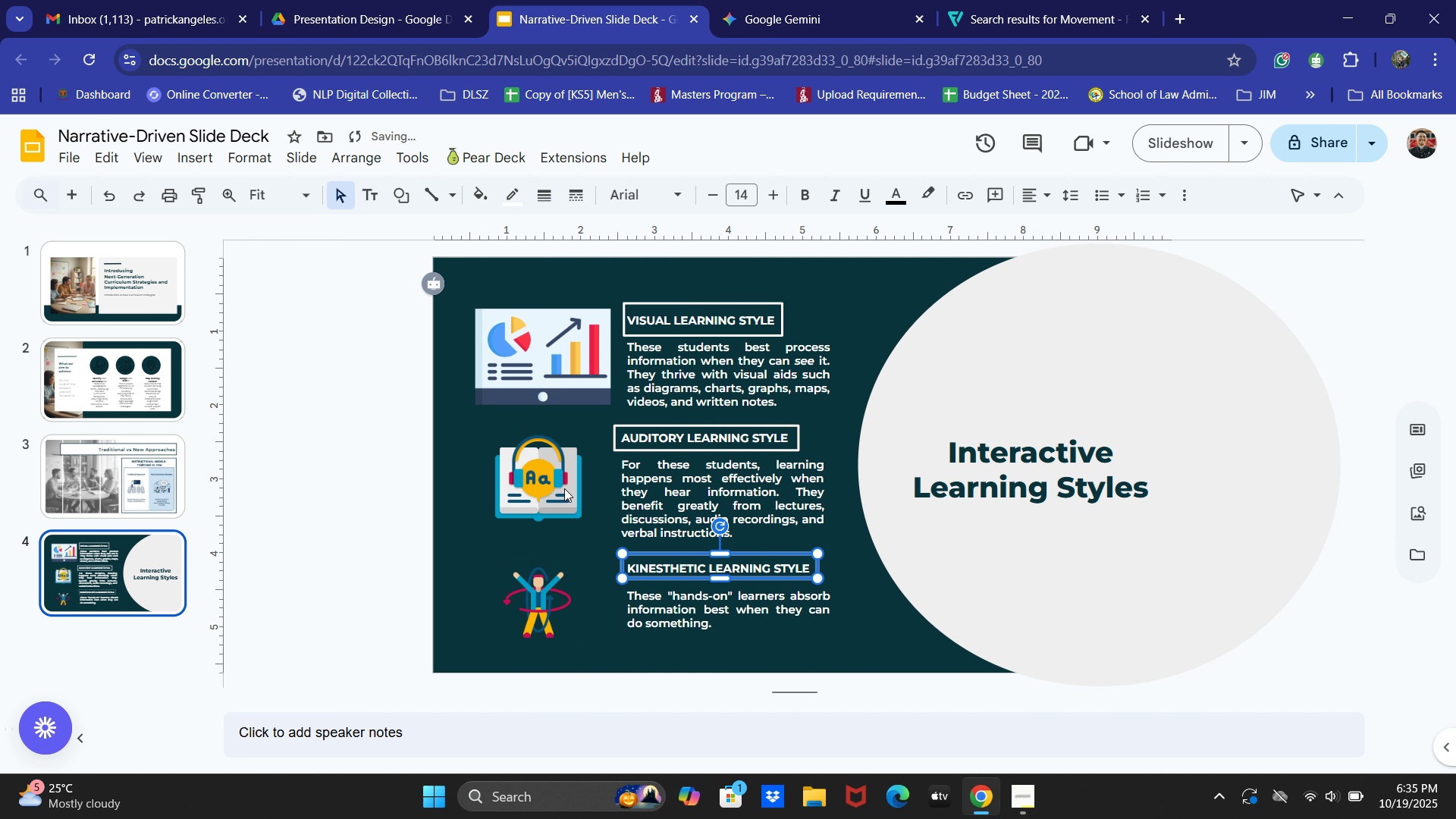 
left_click([544, 193])
 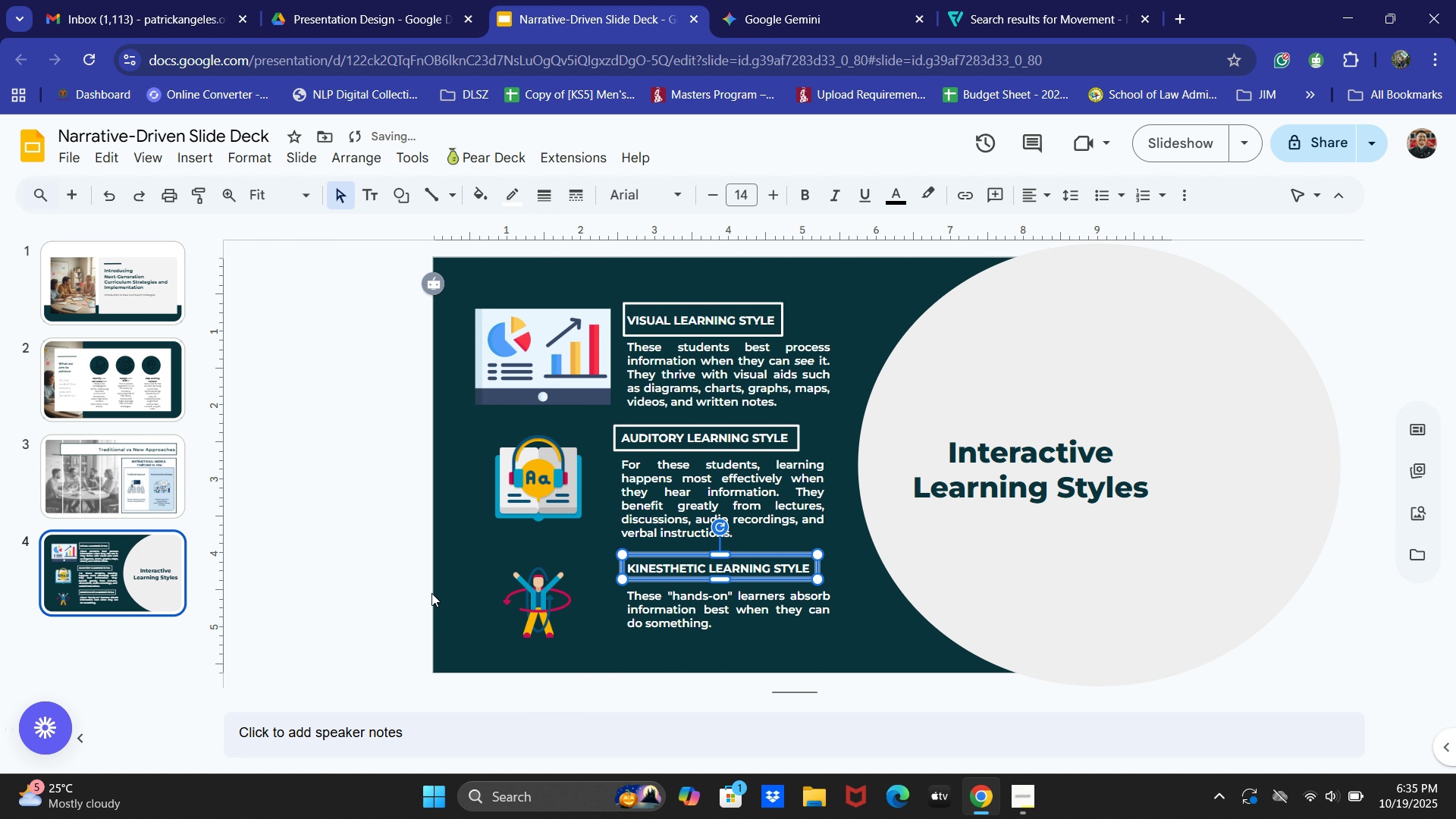 
key(ArrowDown)
 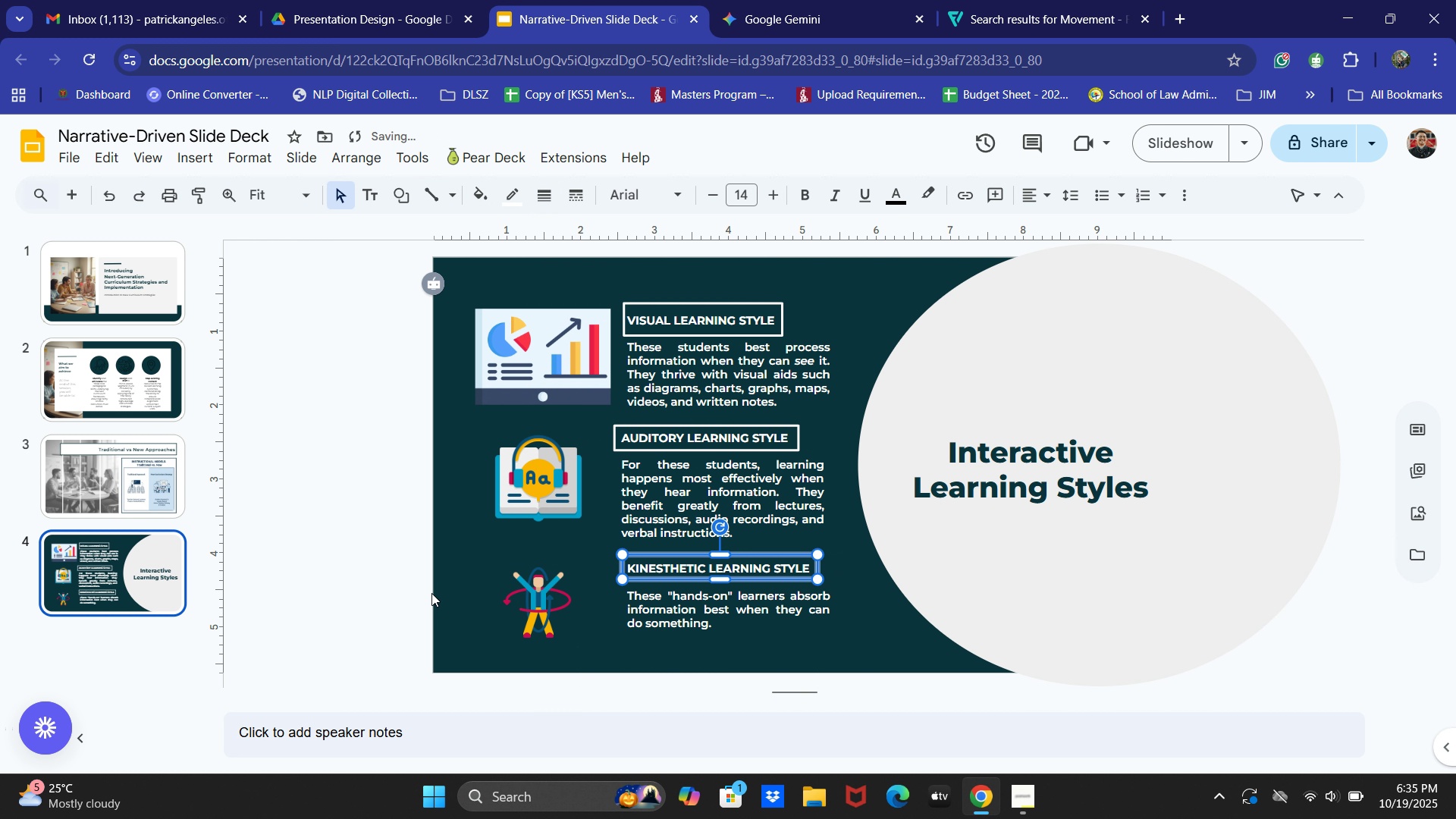 
key(ArrowDown)
 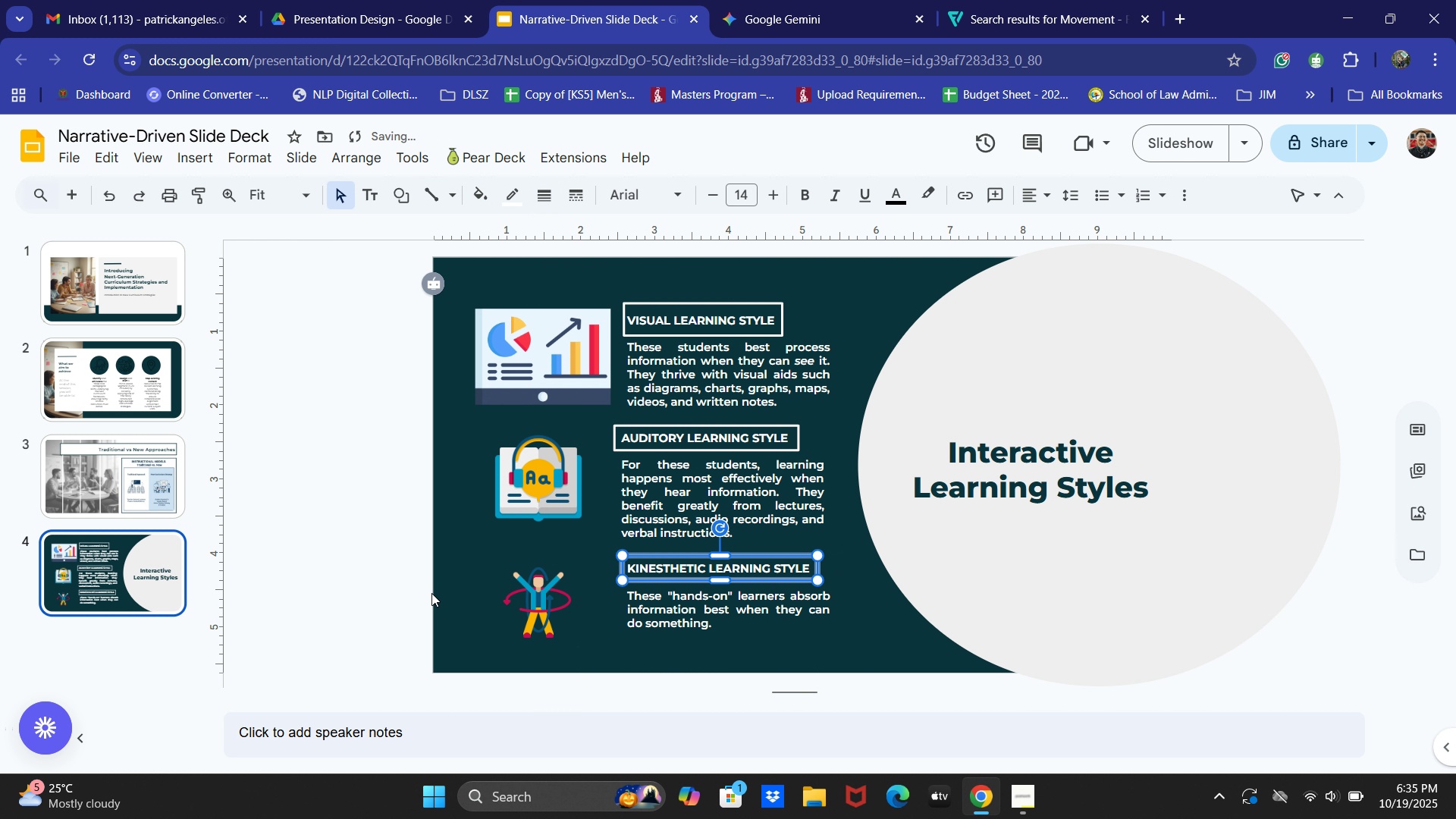 
key(ArrowDown)
 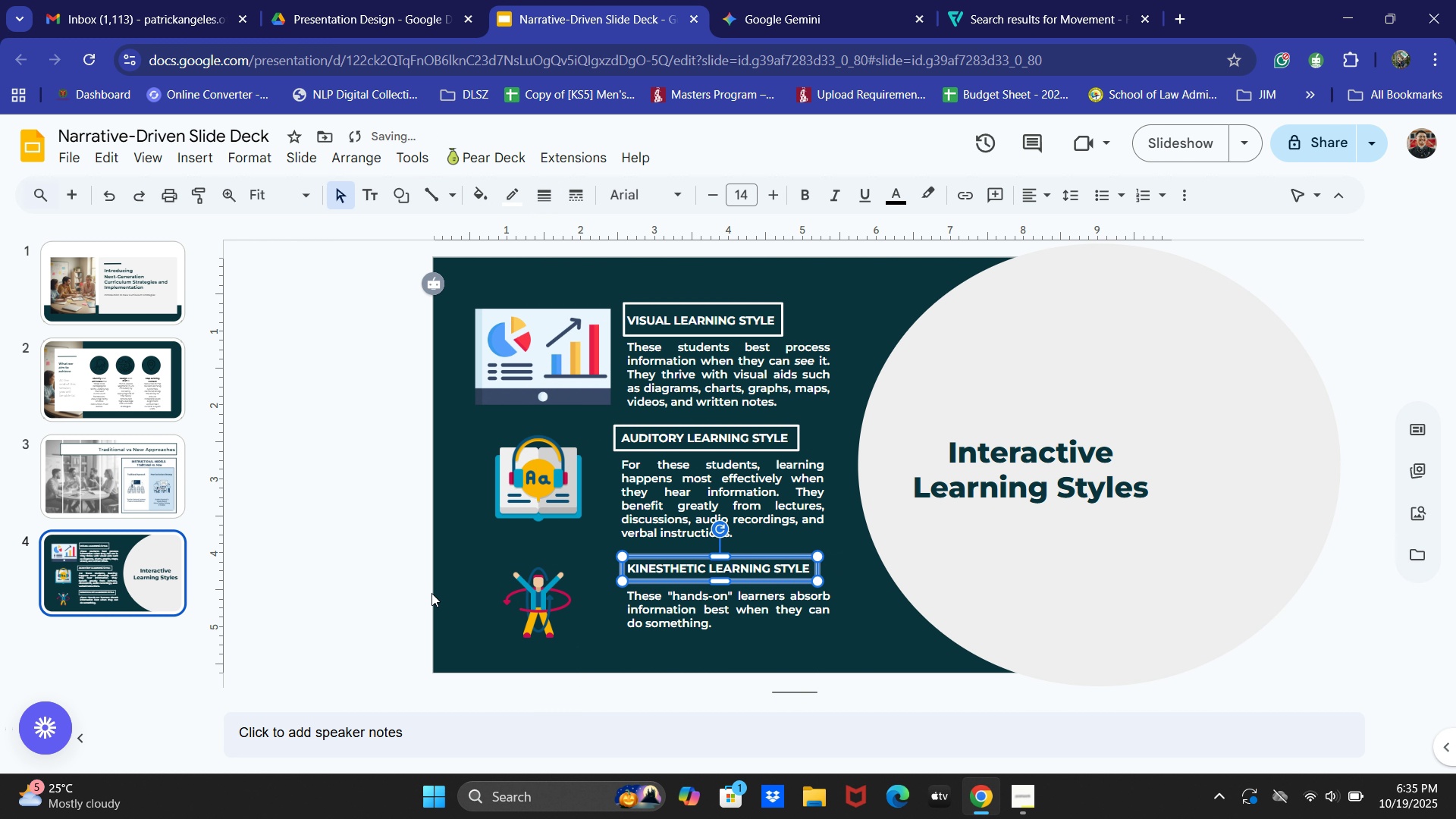 
key(ArrowDown)
 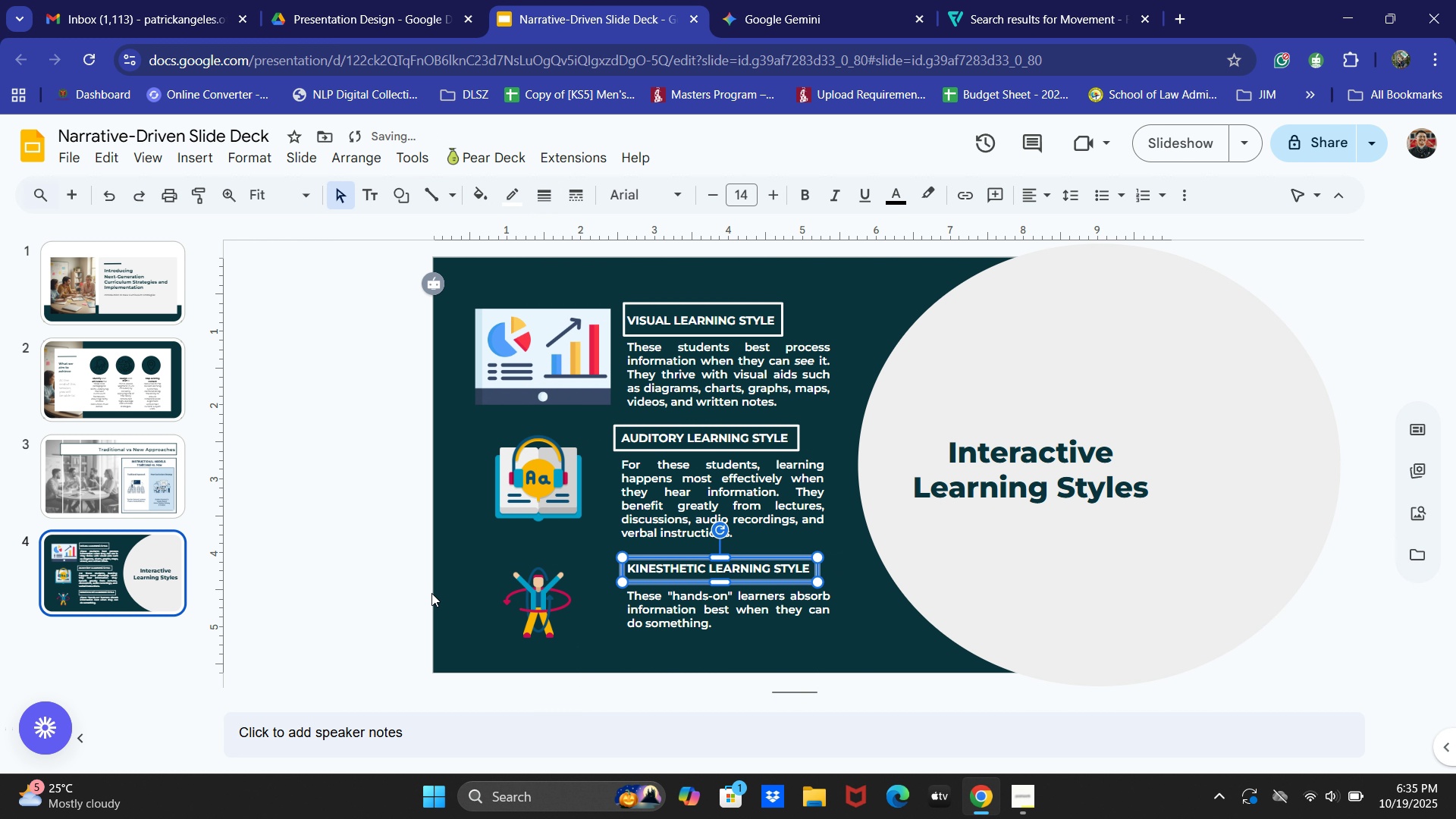 
key(ArrowUp)
 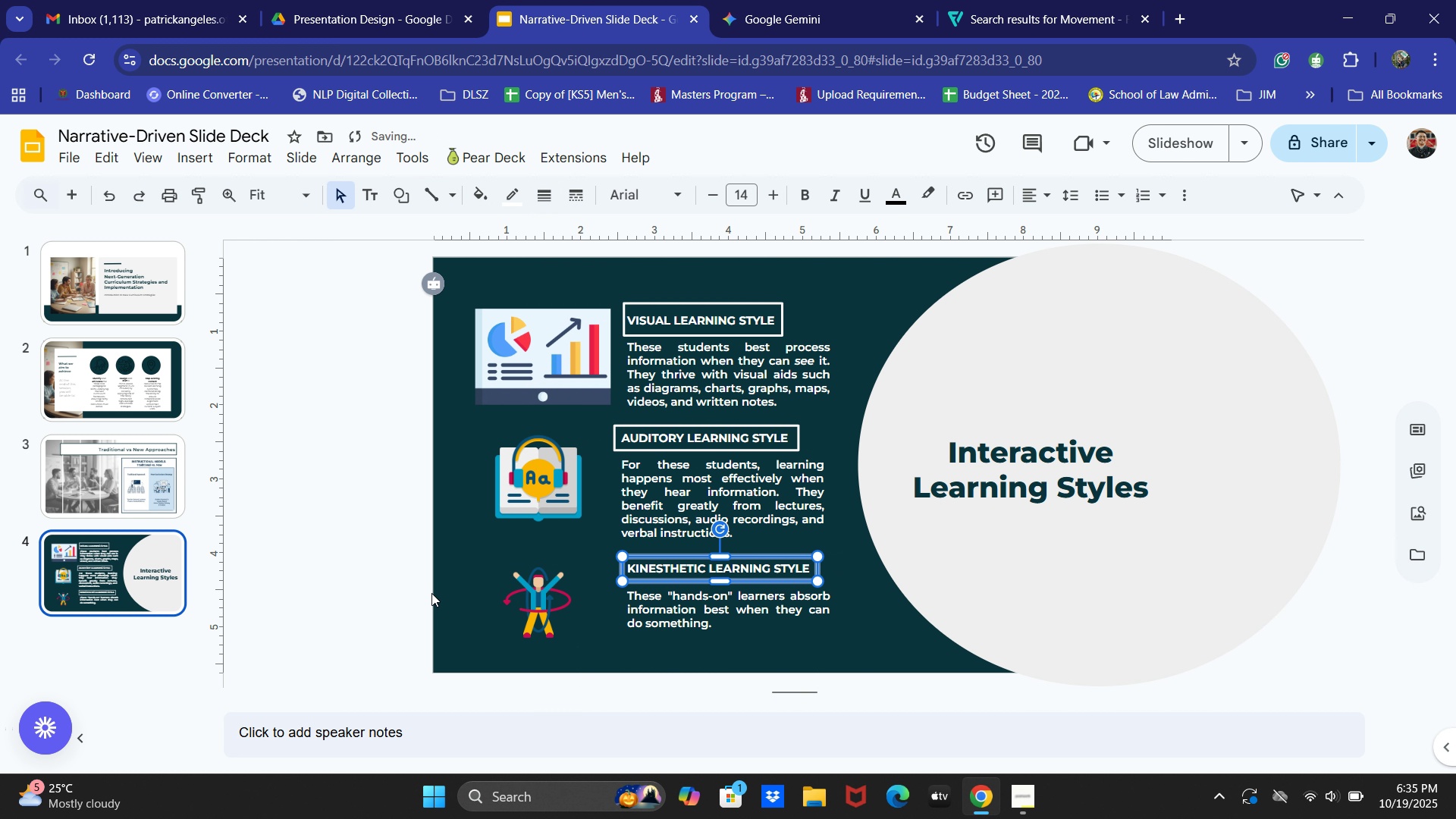 
key(ArrowUp)
 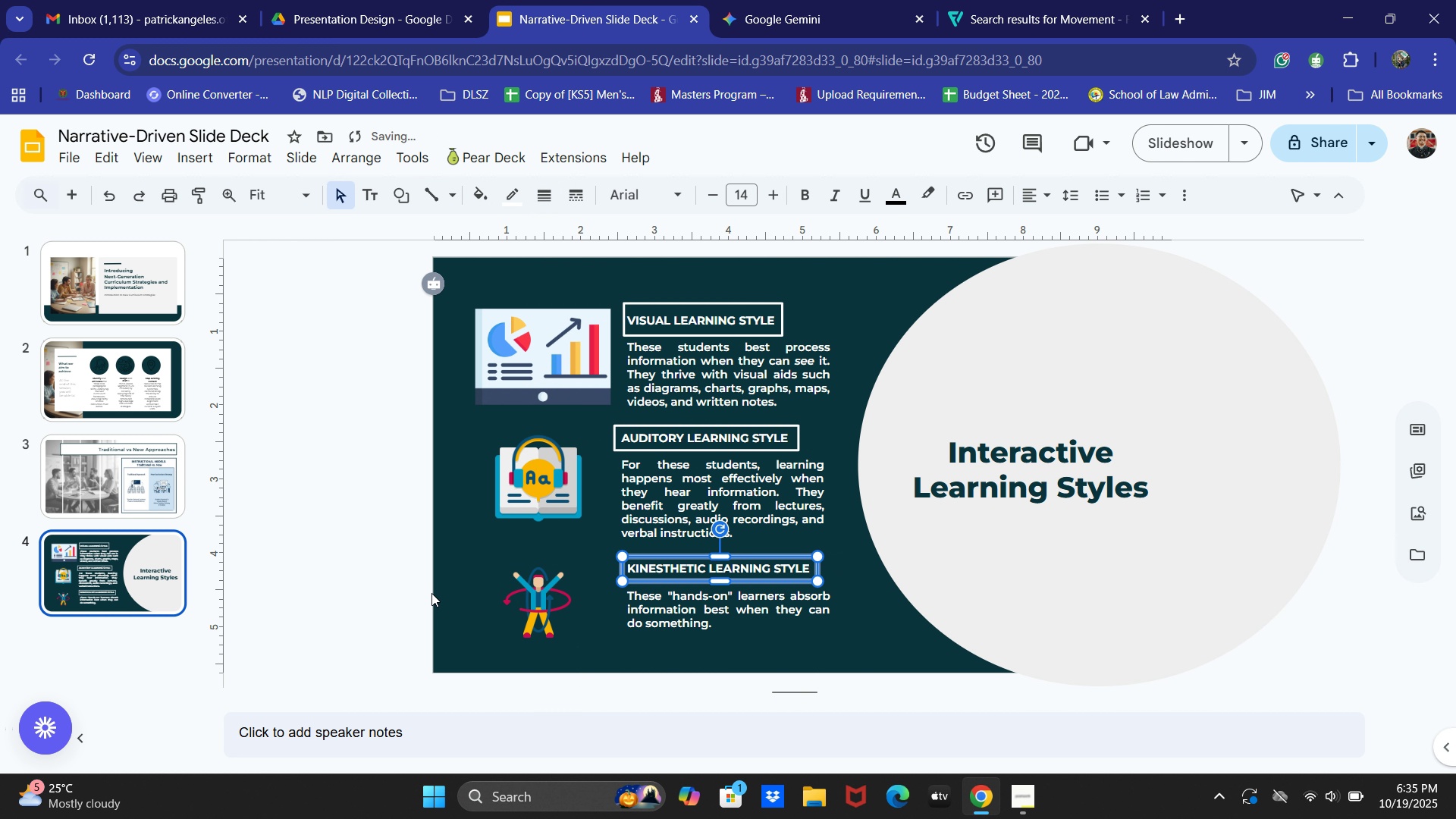 
key(ArrowDown)
 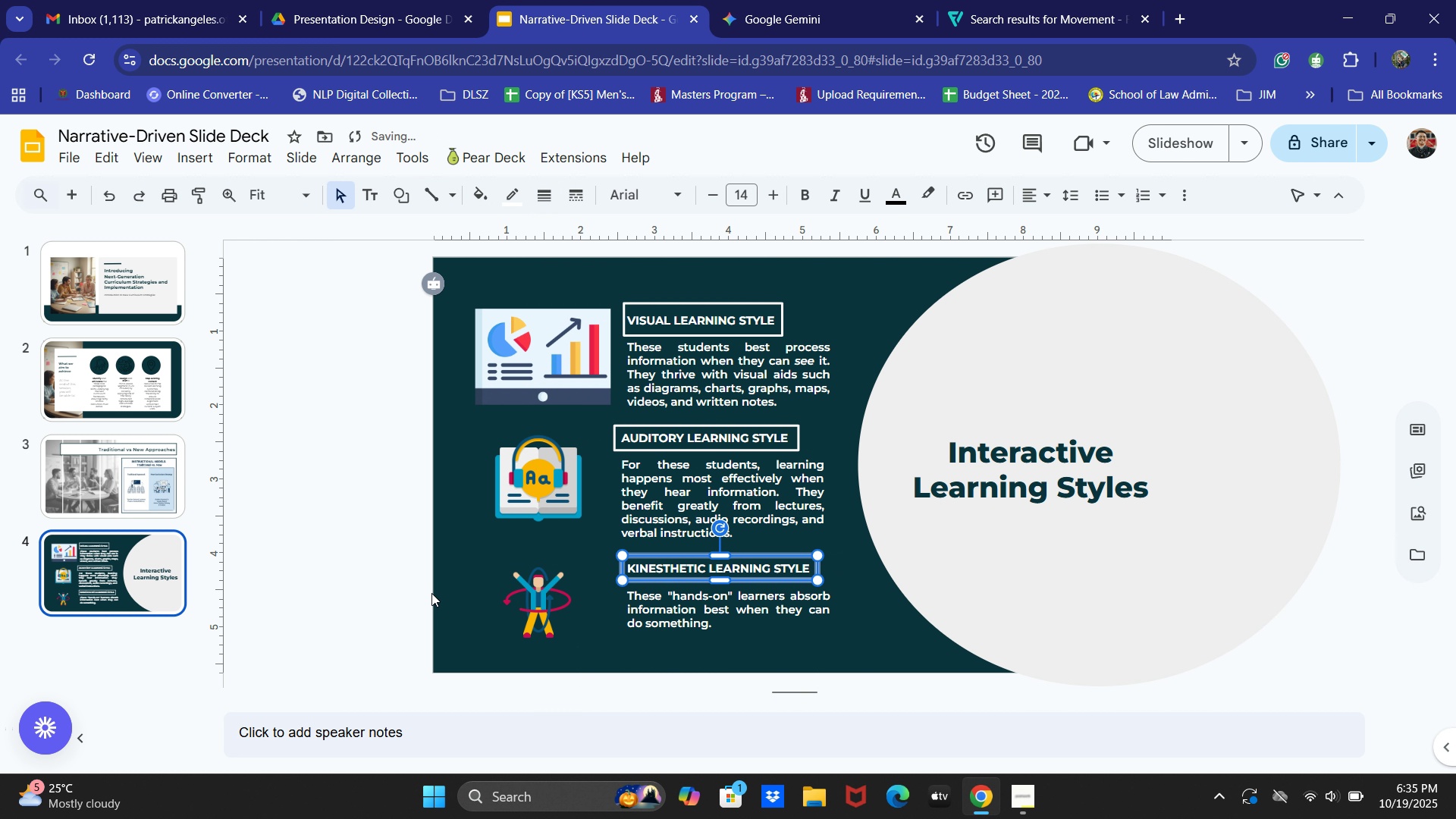 
key(ArrowUp)
 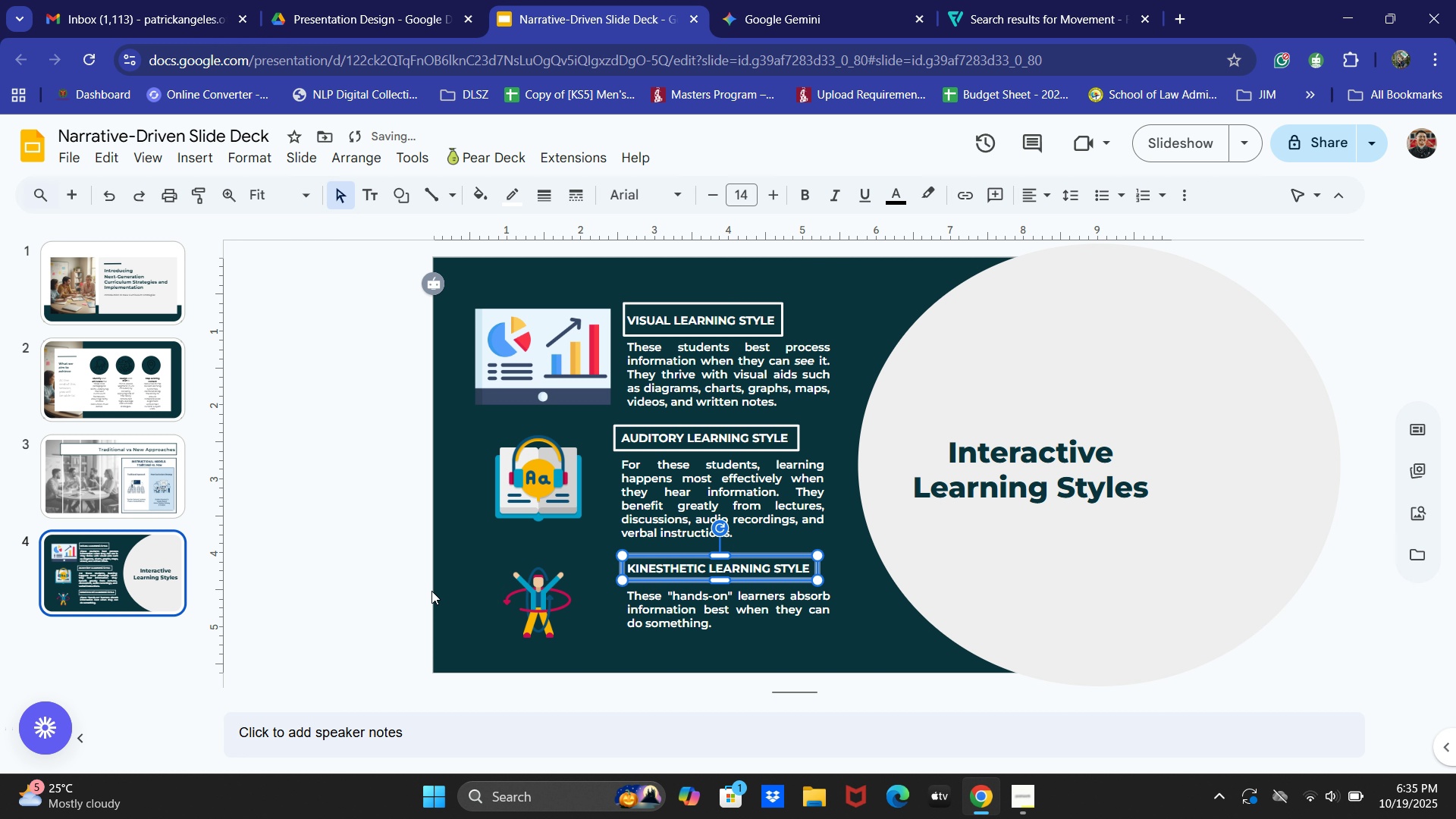 
left_click([427, 582])
 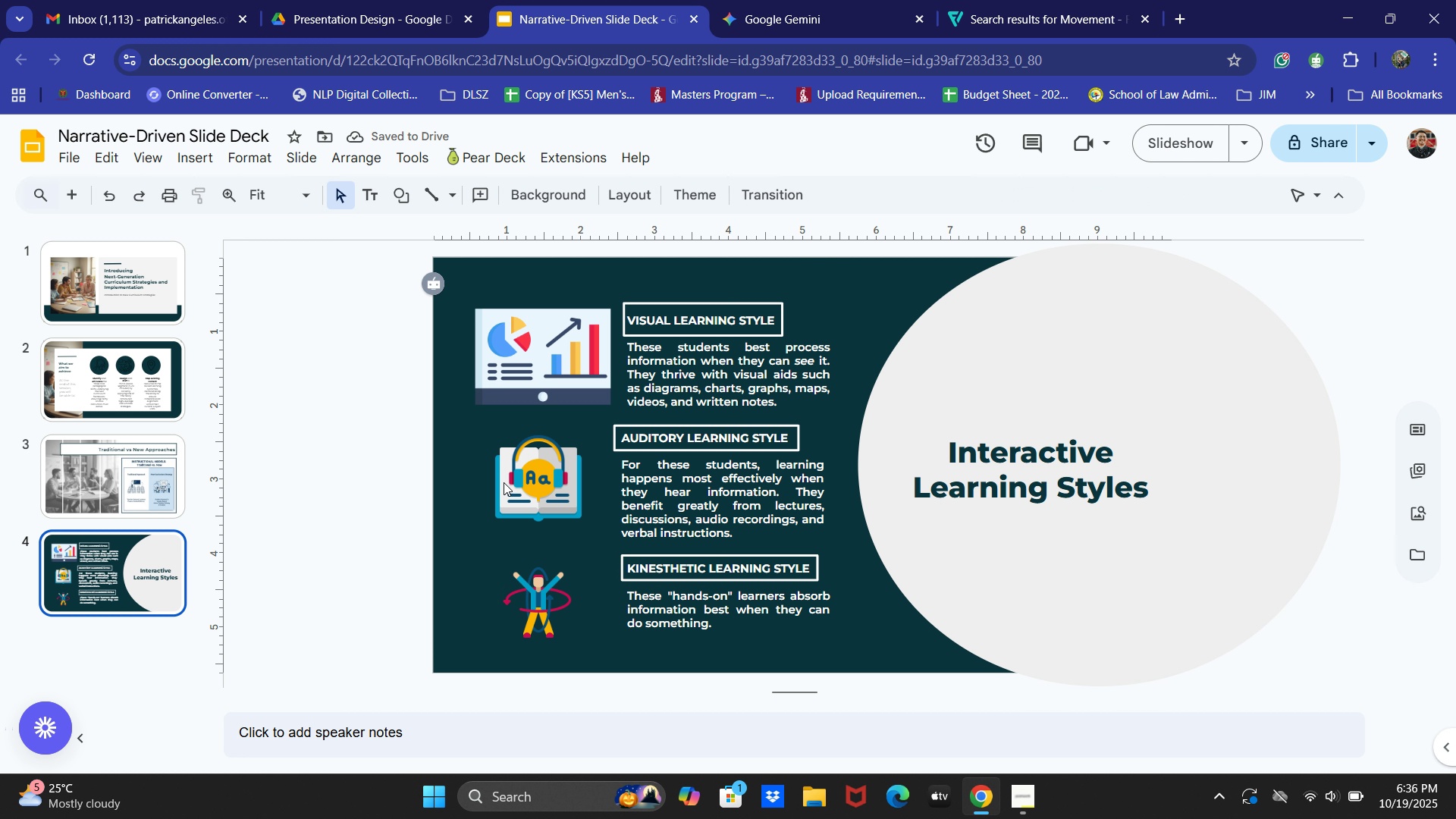 
left_click([1172, 149])
 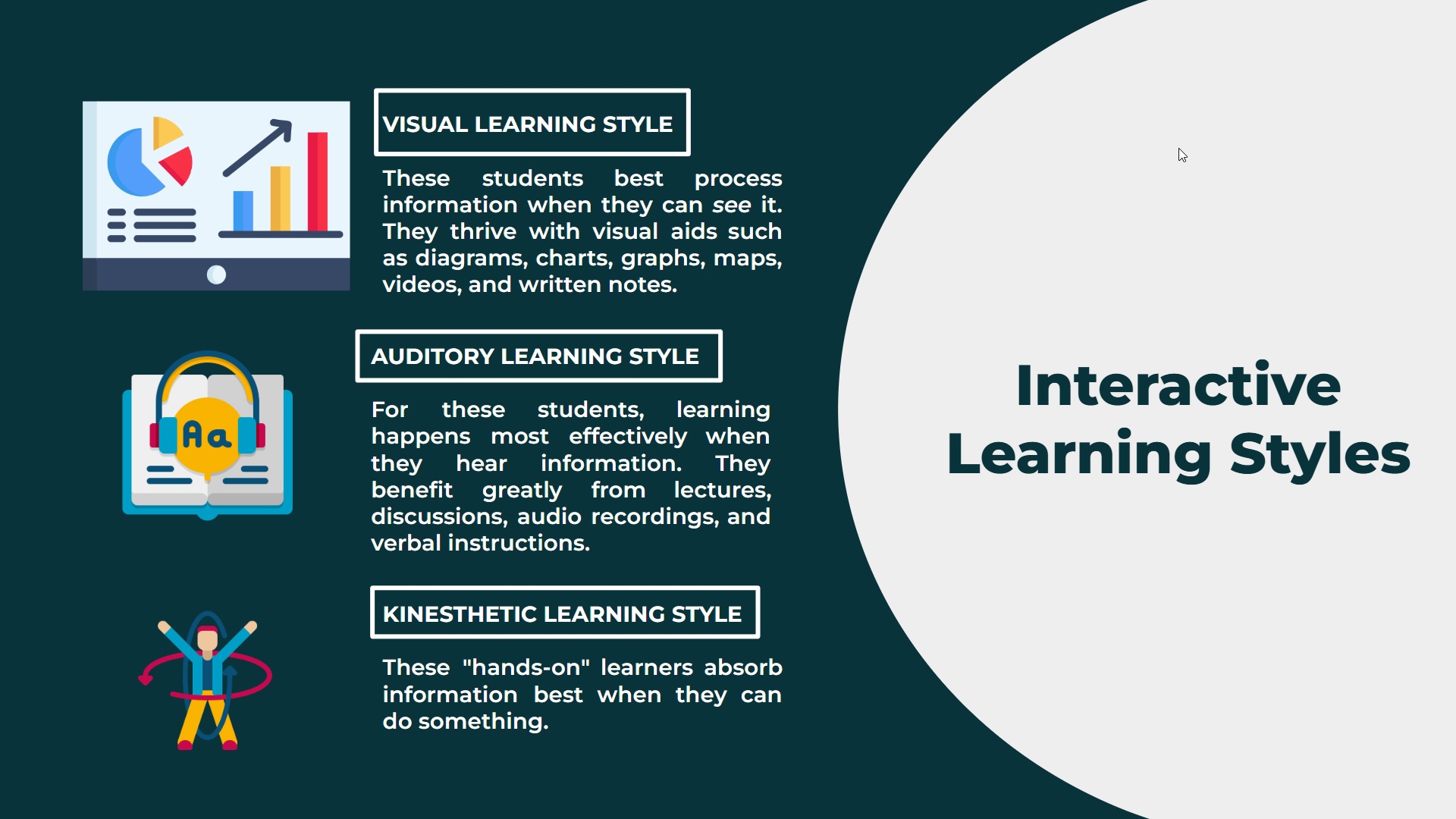 
wait(29.43)
 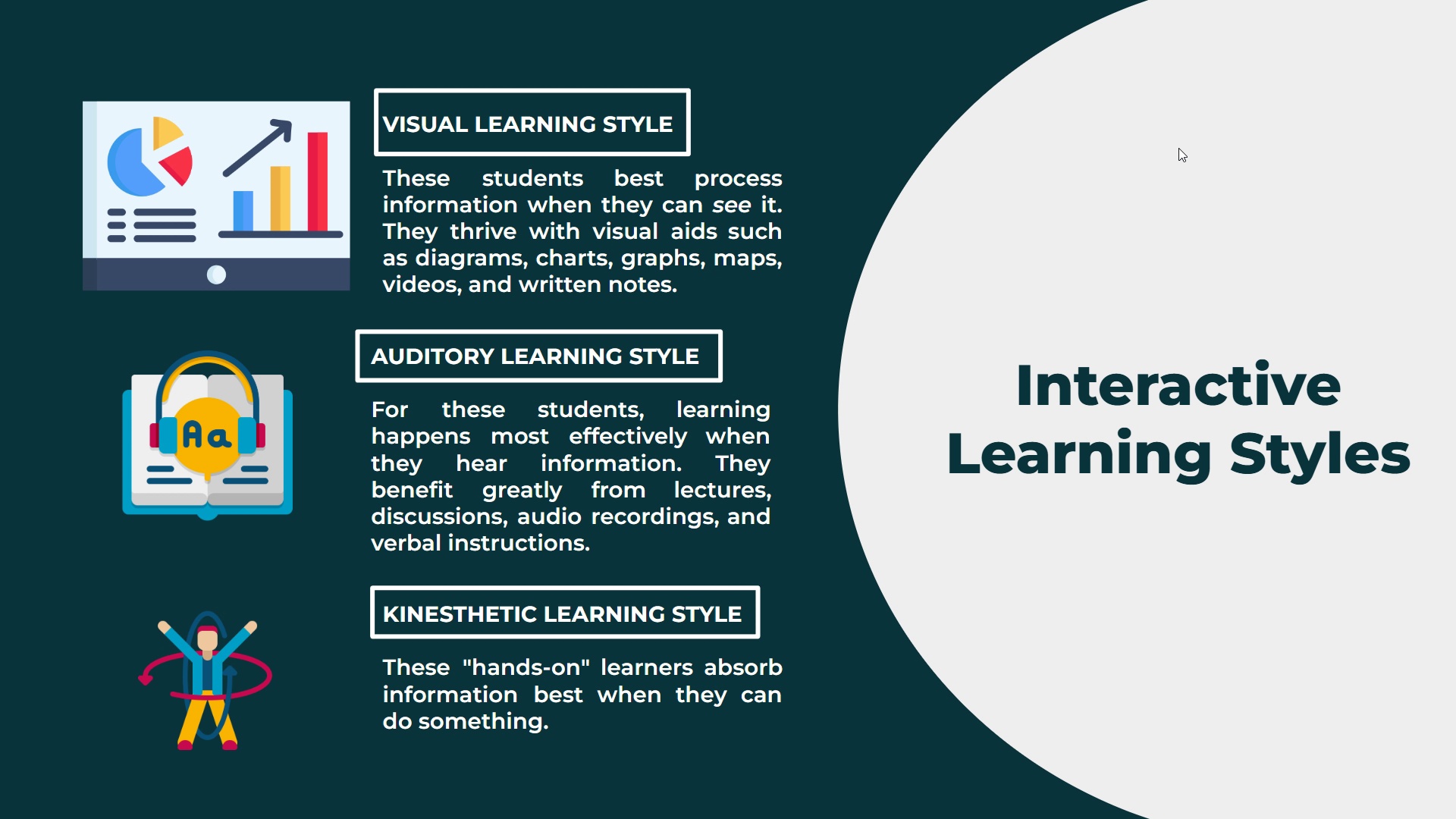 
key(Escape)
 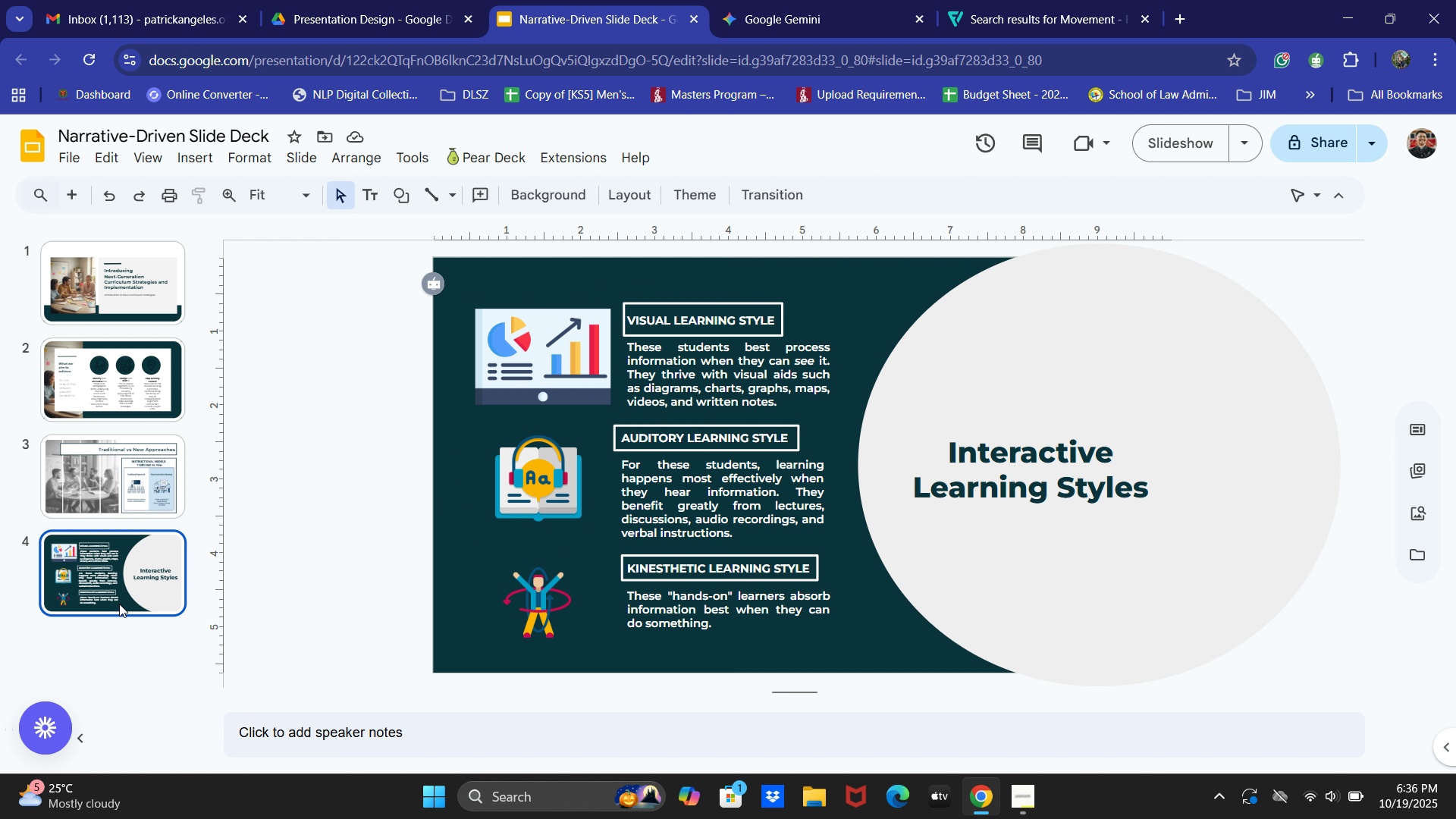 
left_click([141, 576])
 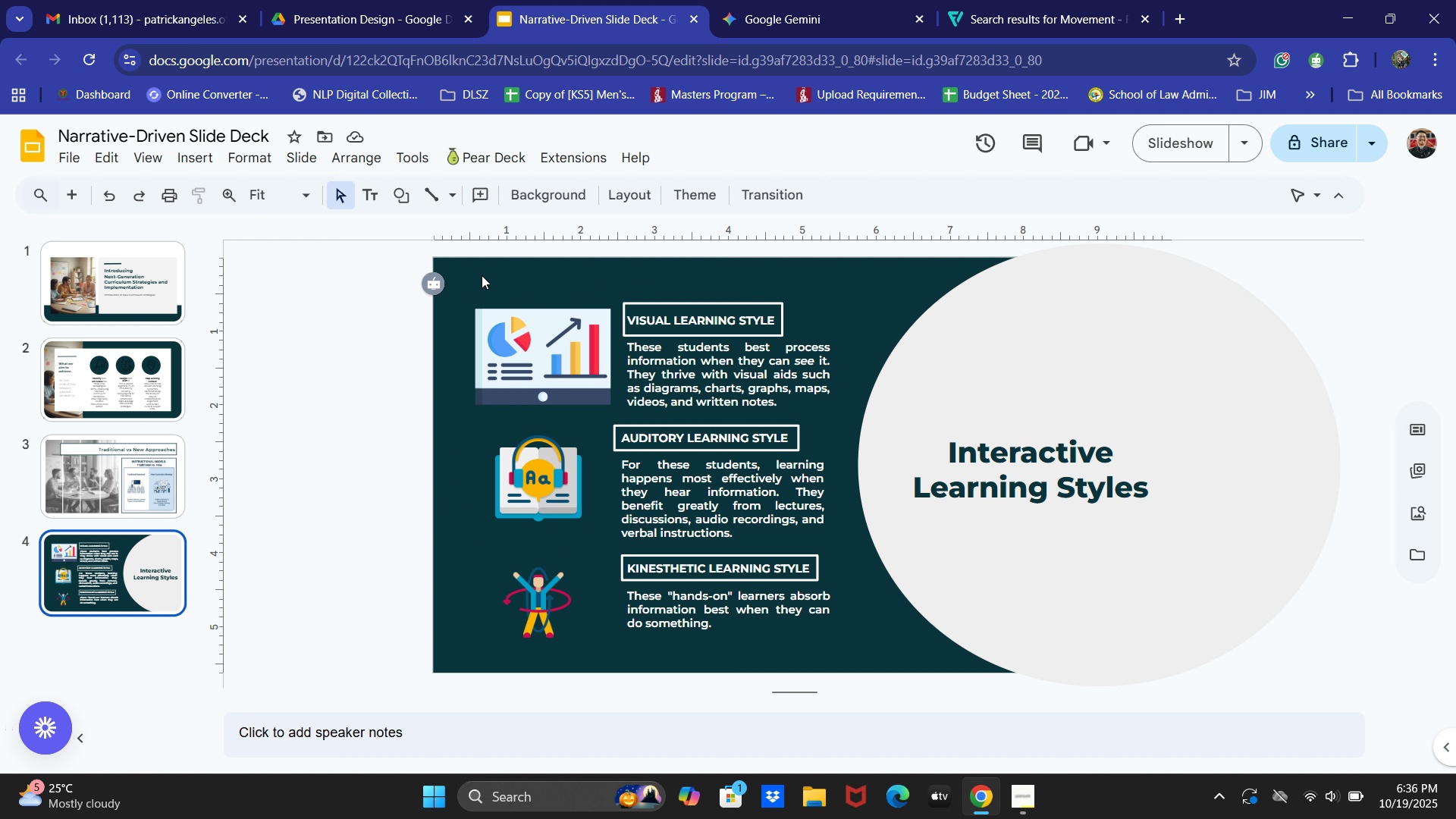 
key(Alt+AltLeft)
 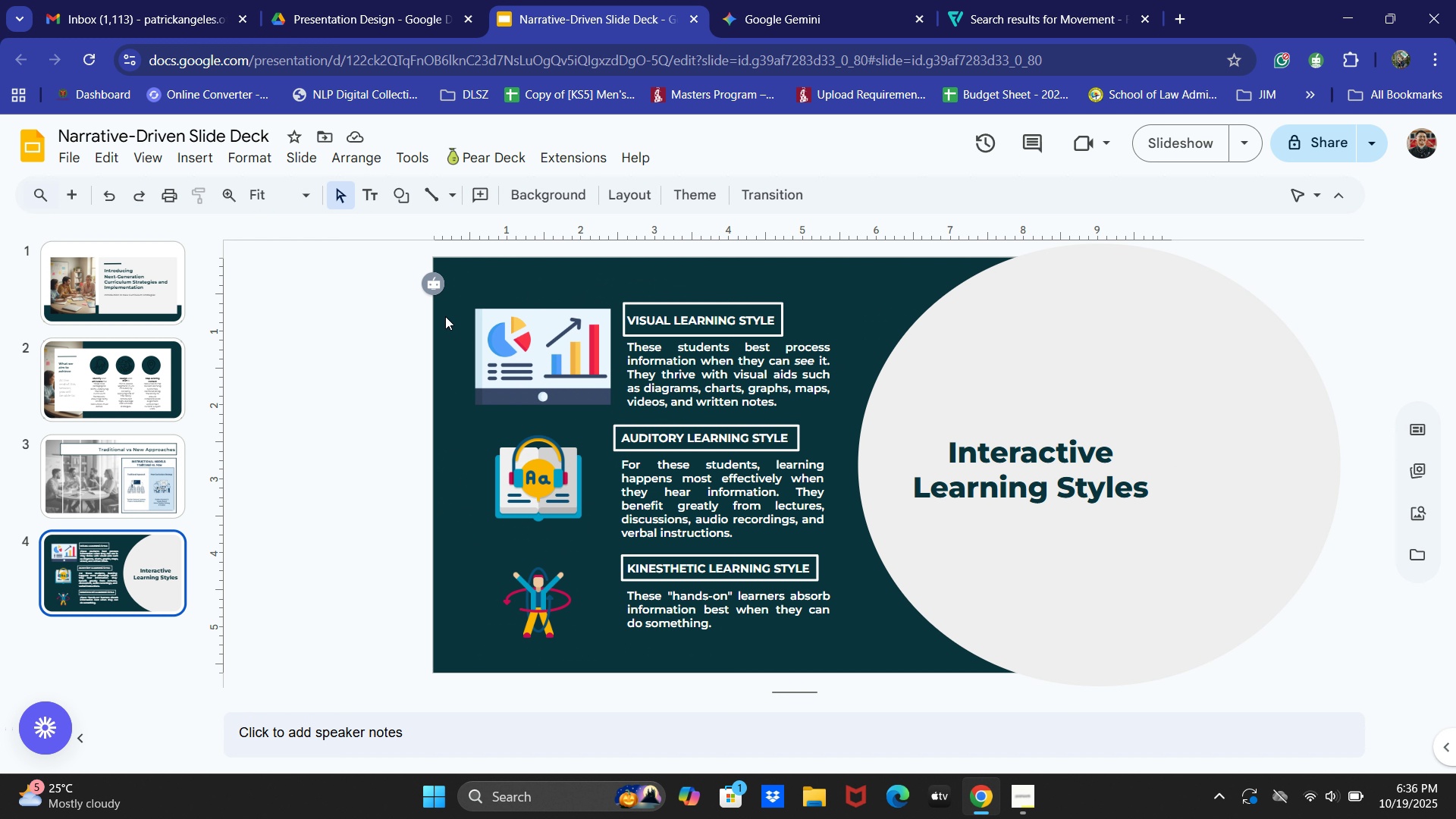 
key(Alt+Tab)